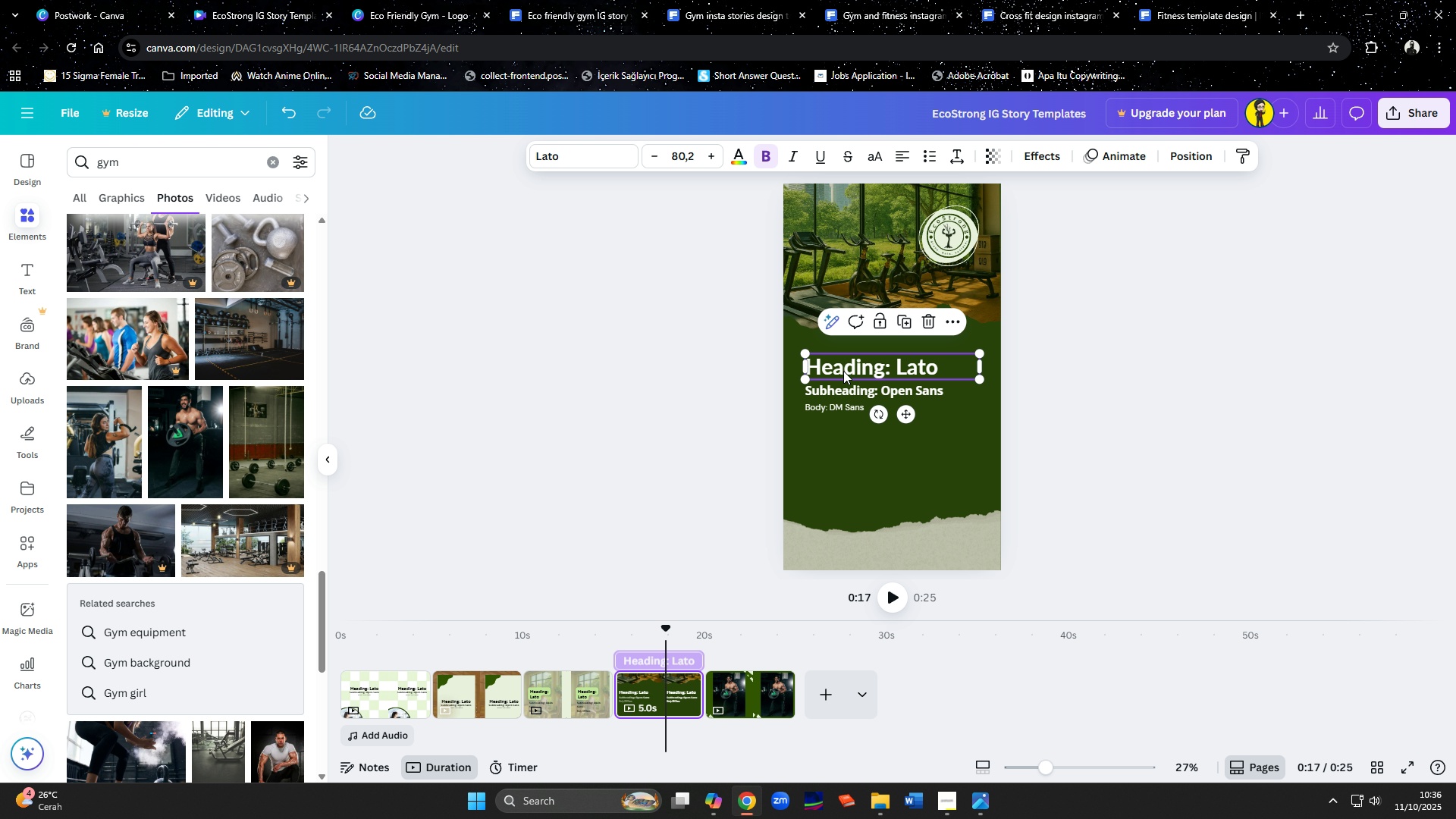 
left_click([843, 371])
 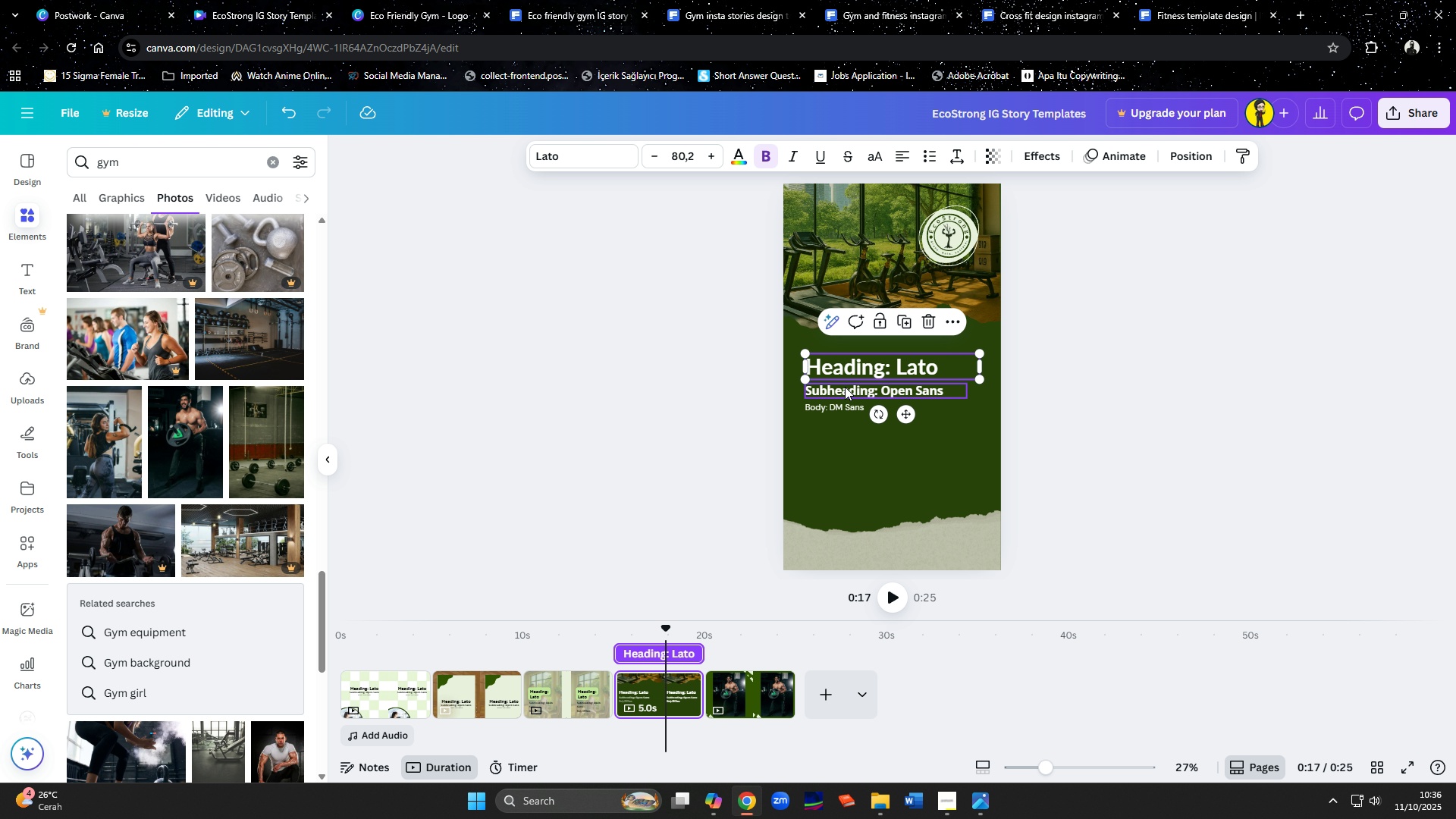 
hold_key(key=ShiftLeft, duration=0.93)
left_click([845, 387])
 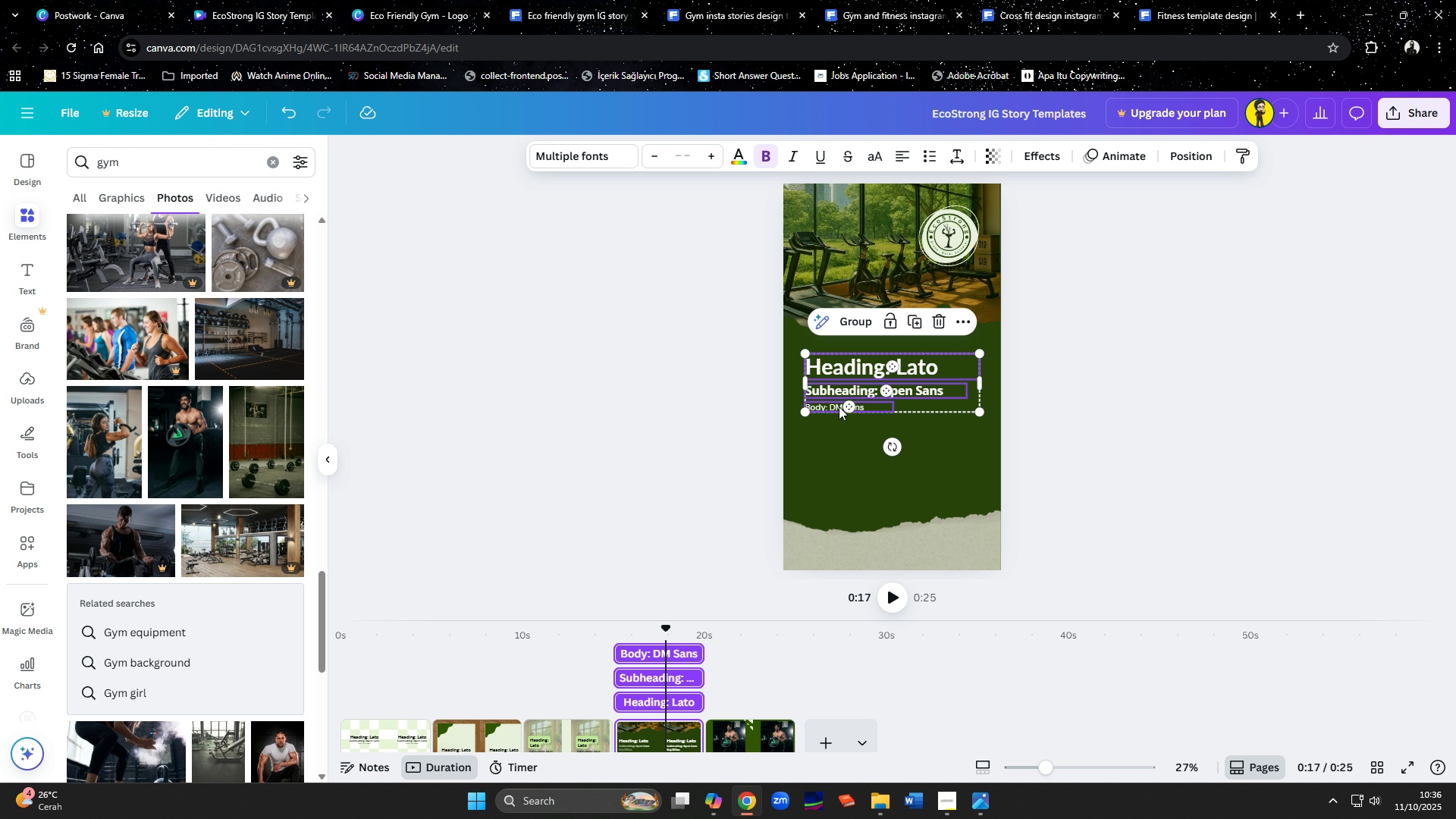 
left_click([839, 406])
 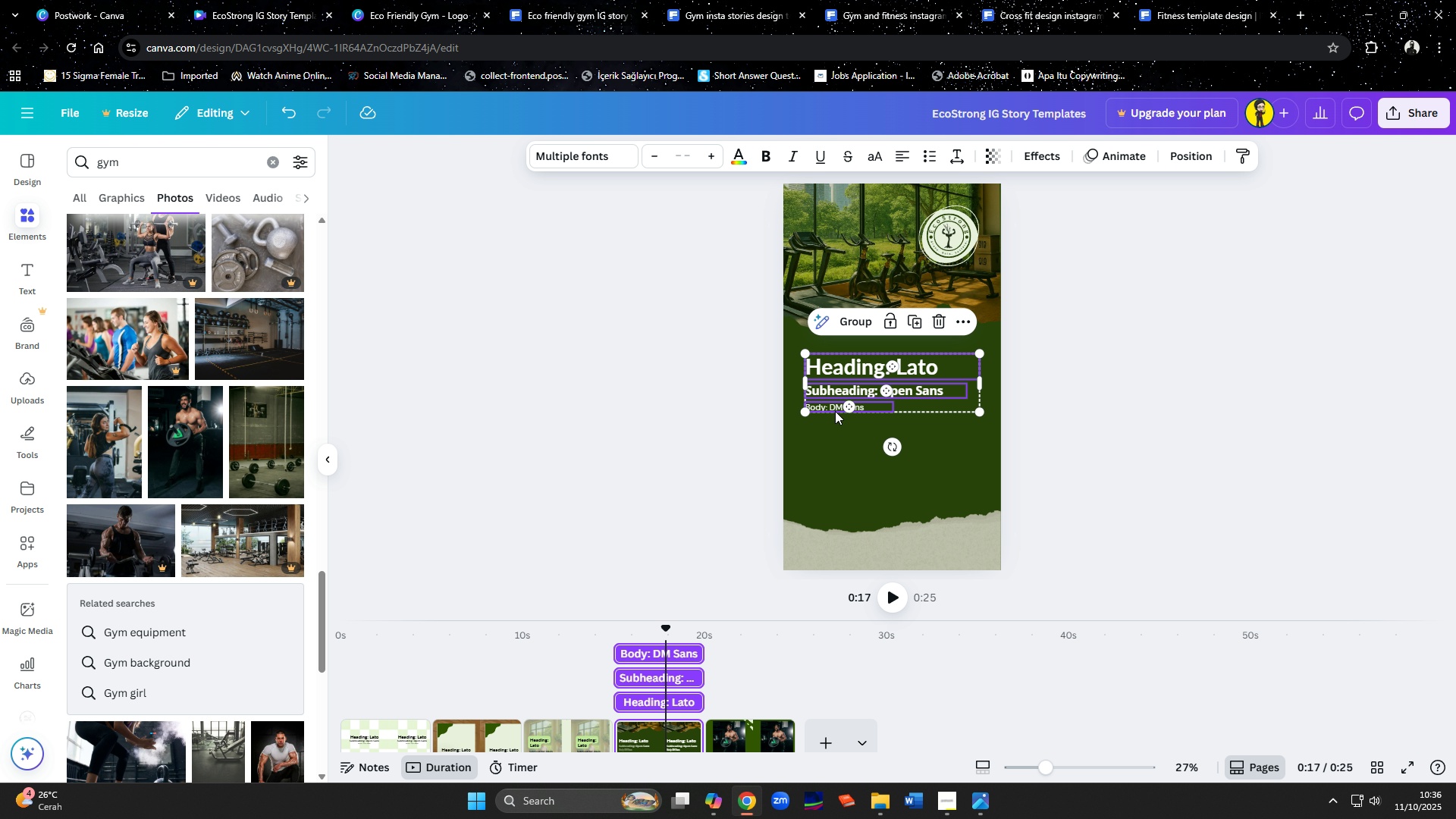 
key(Control+C)
 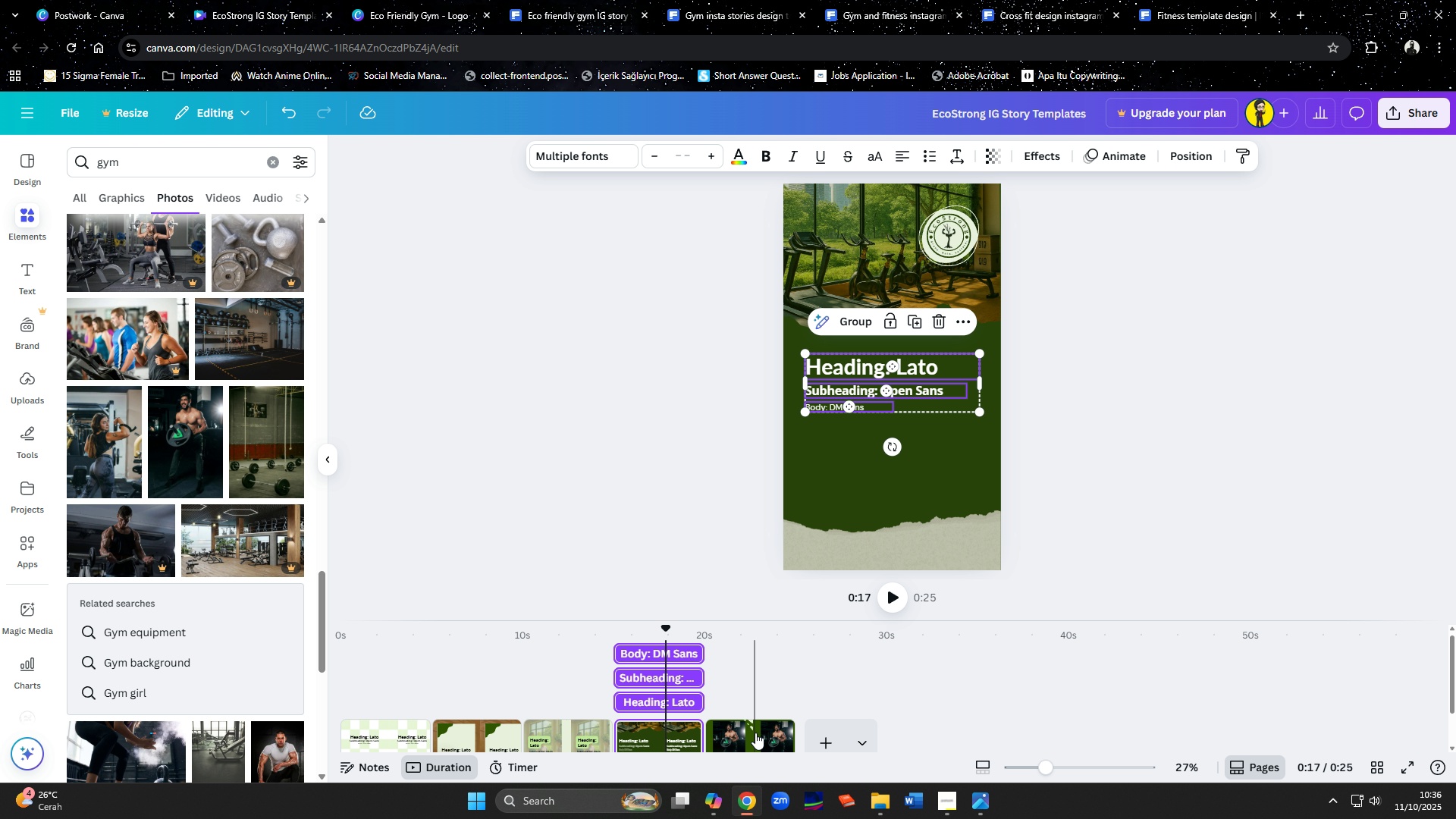 
left_click([755, 733])
 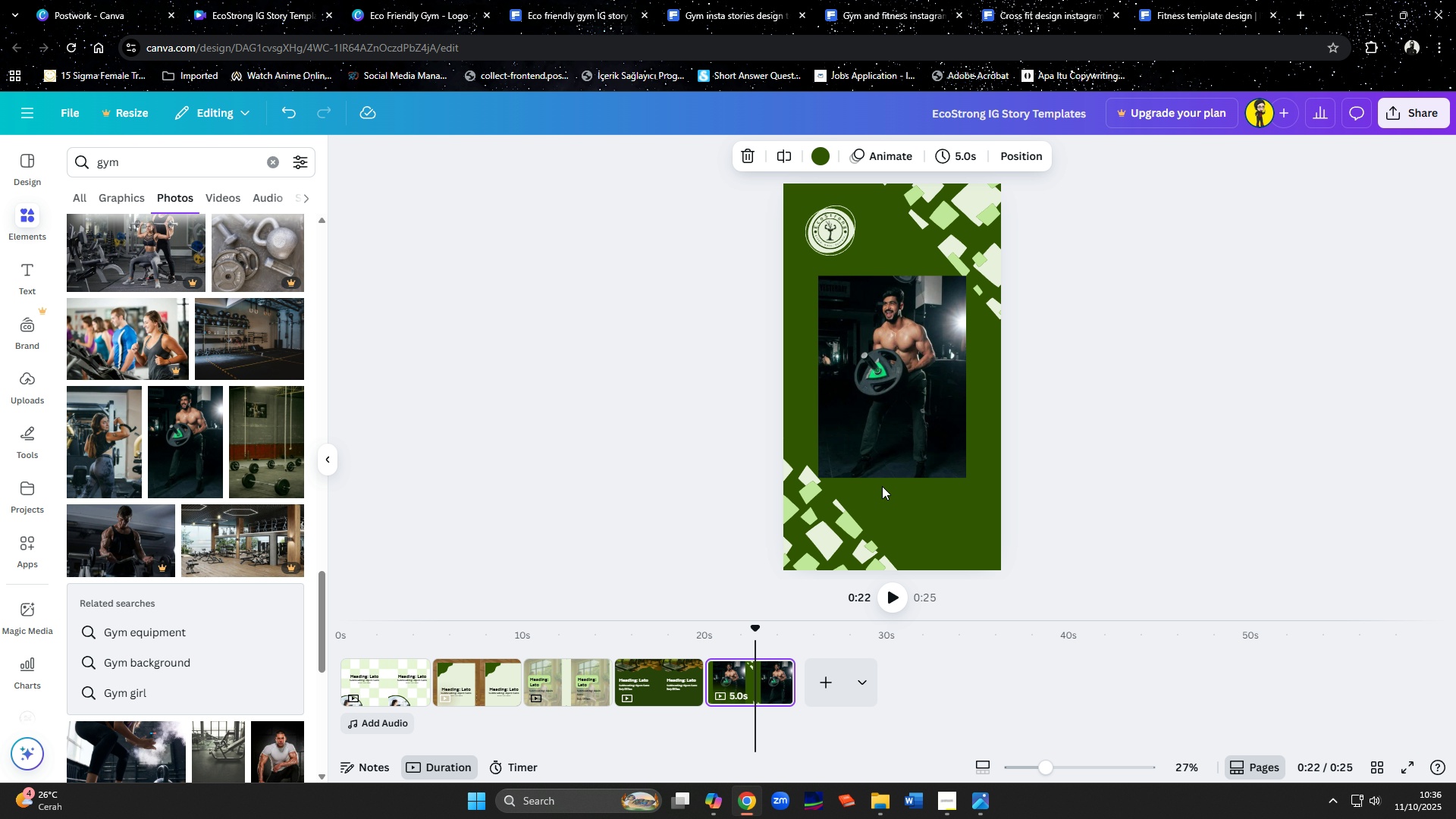 
key(Control+ControlLeft)
 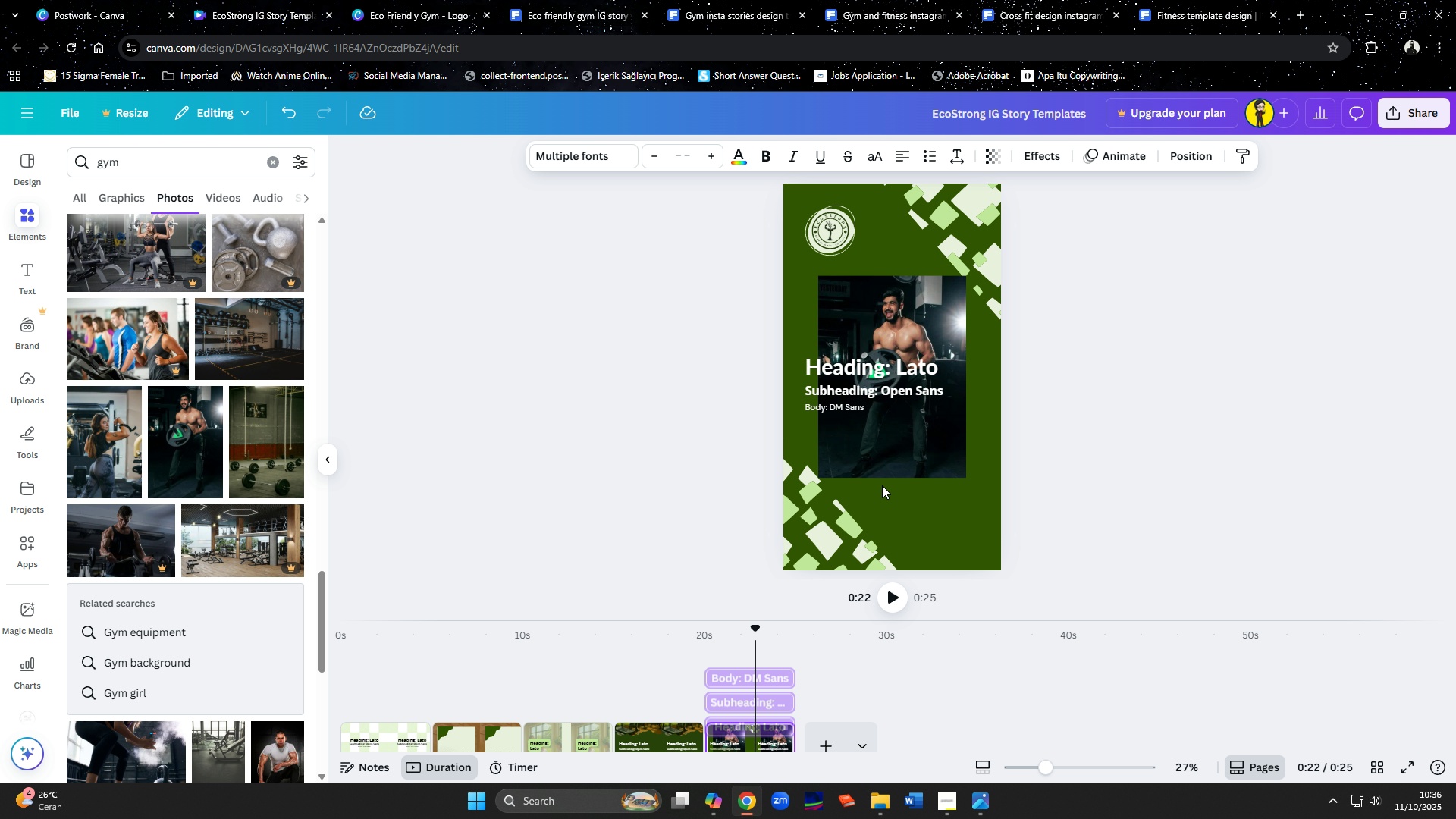 
key(Control+V)
 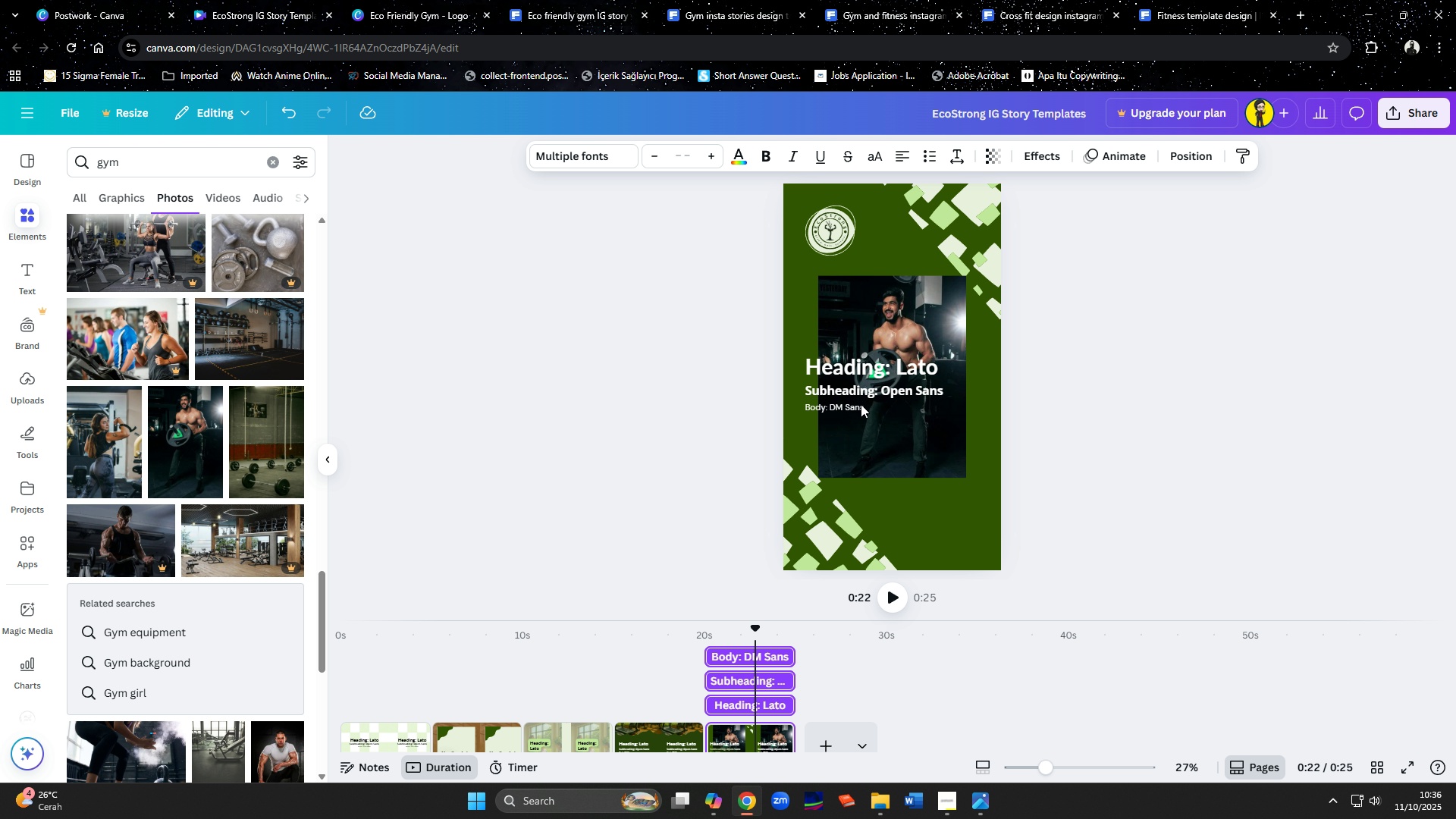 
left_click_drag(start_coordinate=[859, 402], to_coordinate=[875, 452])
 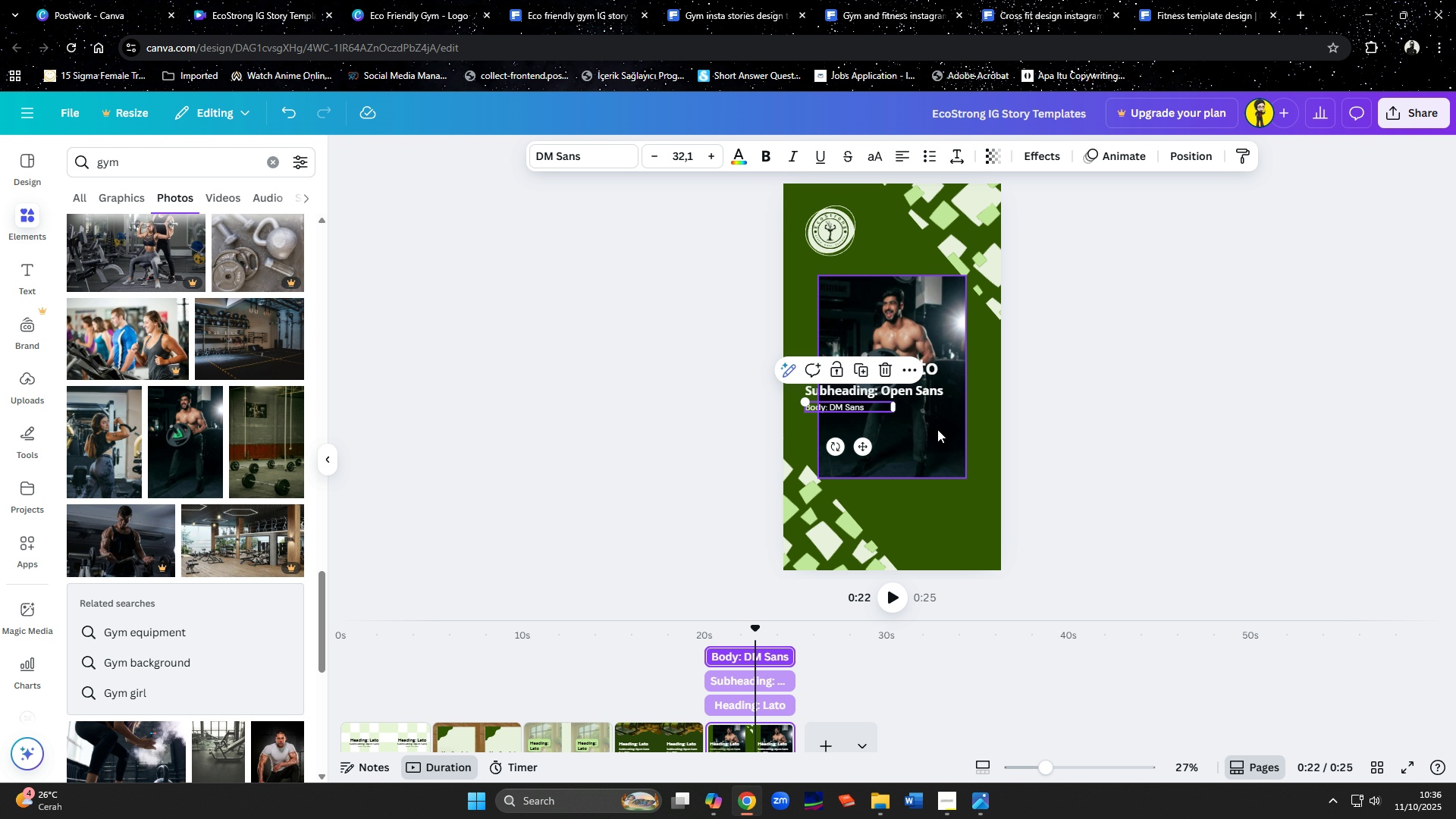 
hold_key(key=ShiftLeft, duration=1.36)
left_click([922, 393])
 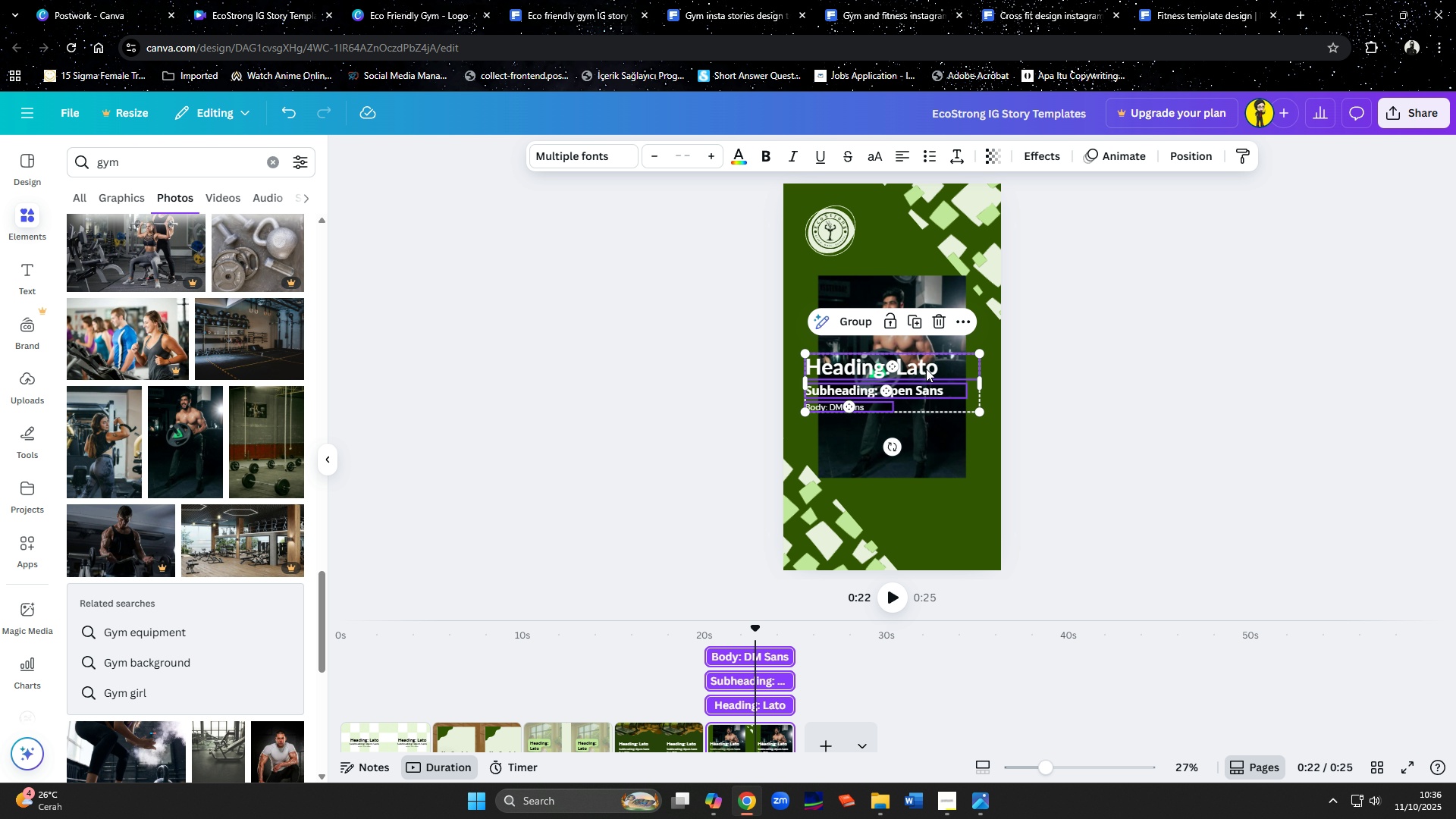 
left_click([926, 369])
 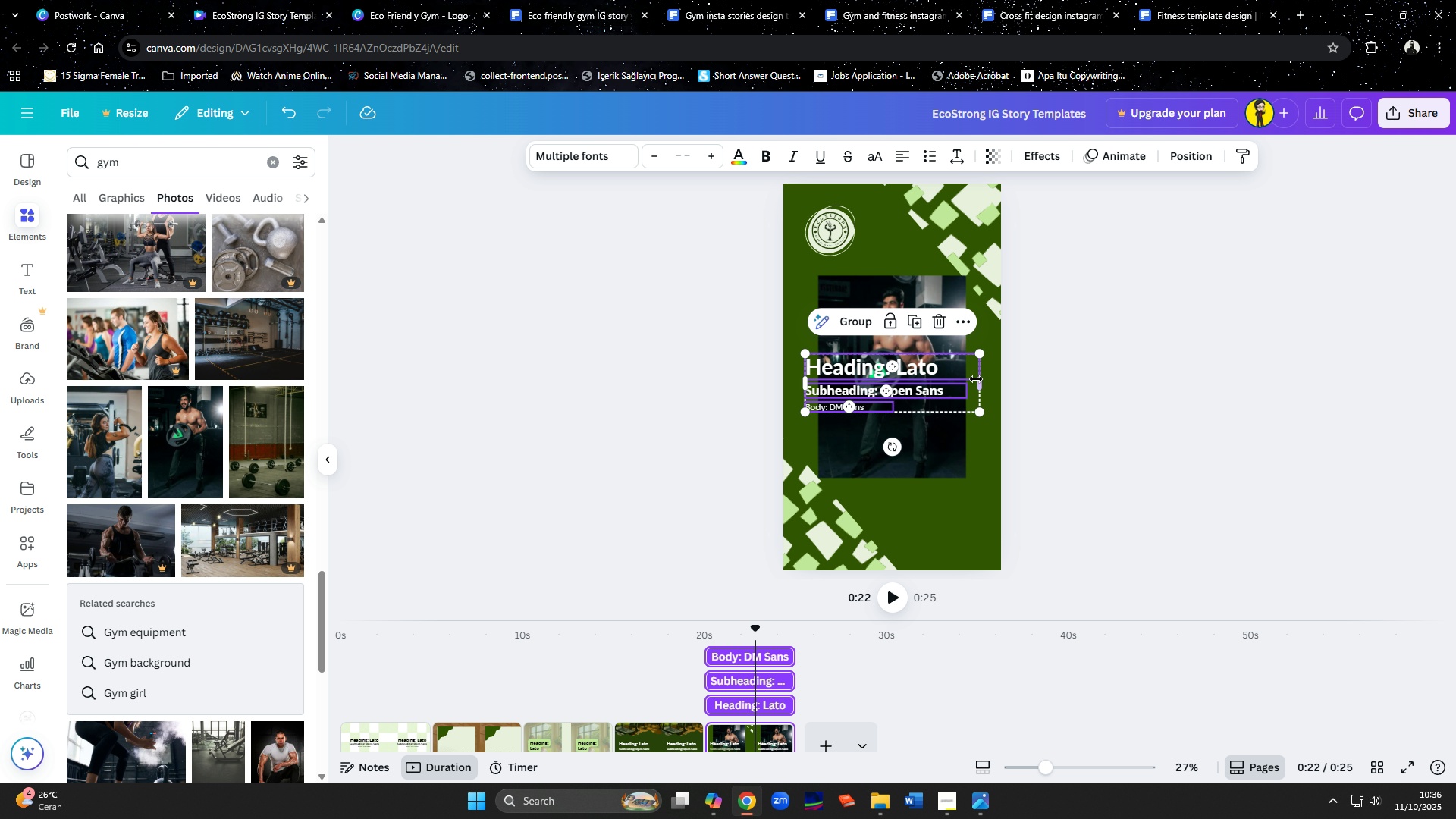 
left_click_drag(start_coordinate=[981, 381], to_coordinate=[959, 384])
 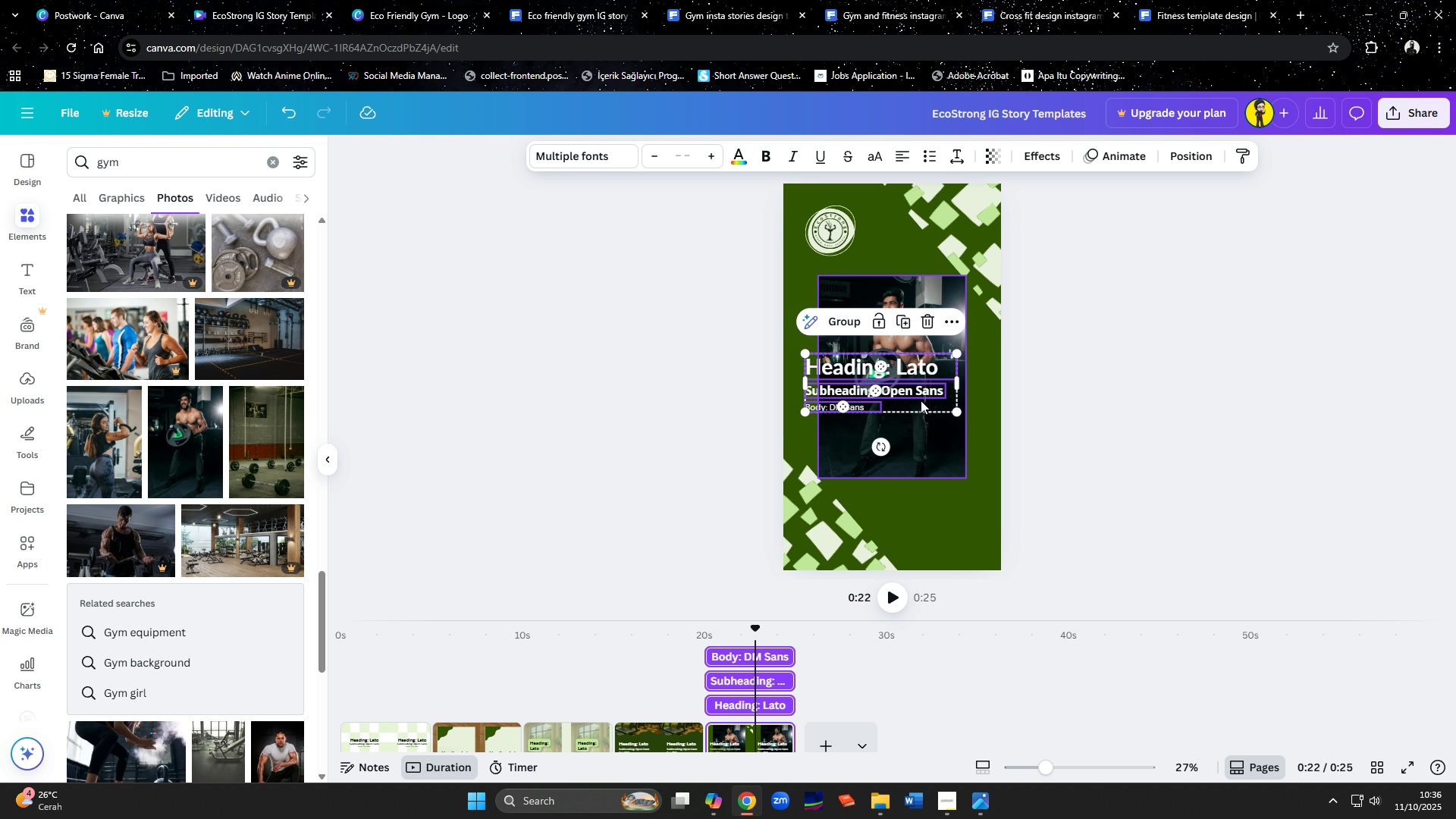 
left_click_drag(start_coordinate=[921, 400], to_coordinate=[931, 534])
 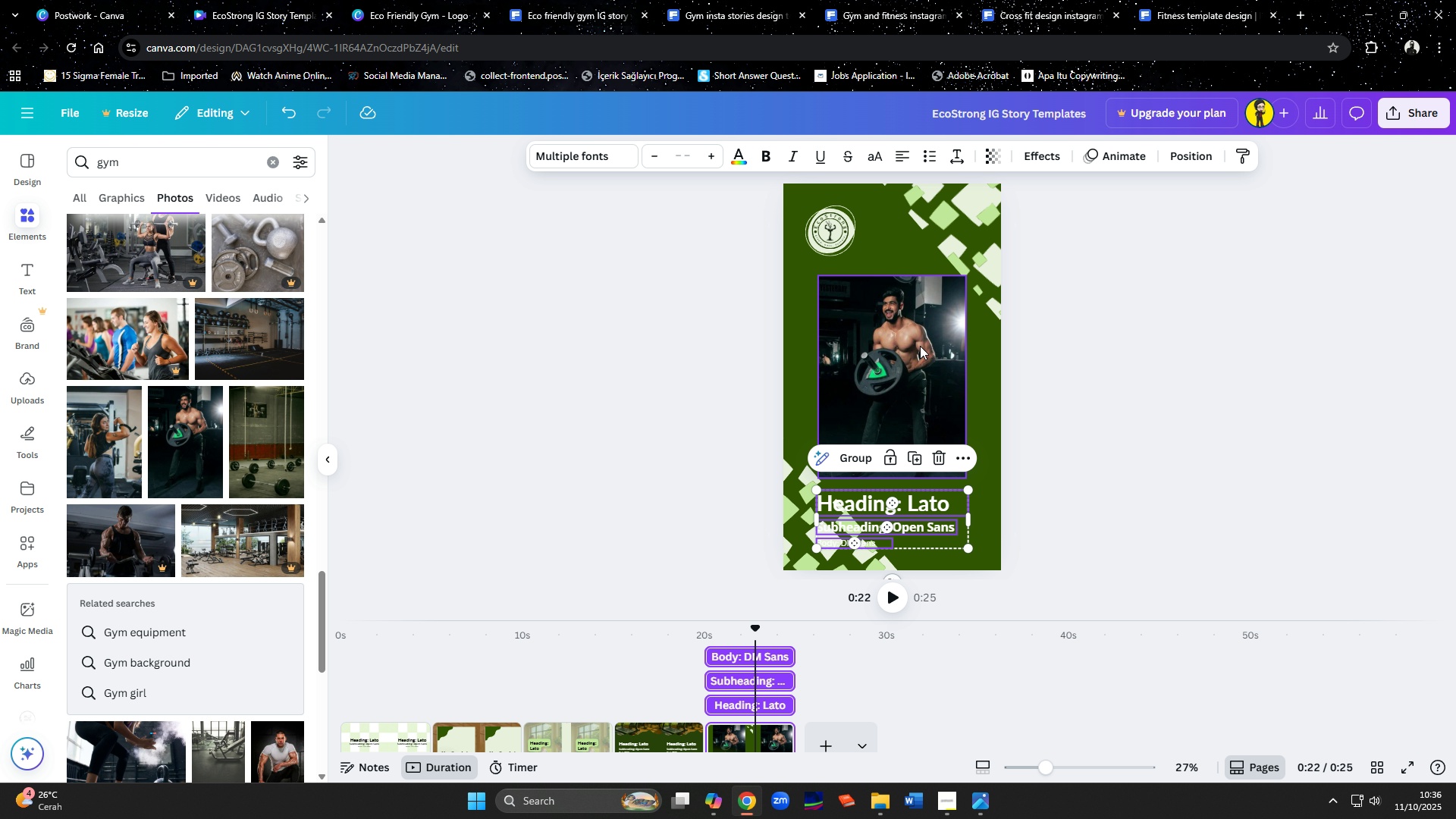 
left_click_drag(start_coordinate=[920, 346], to_coordinate=[919, 342])
 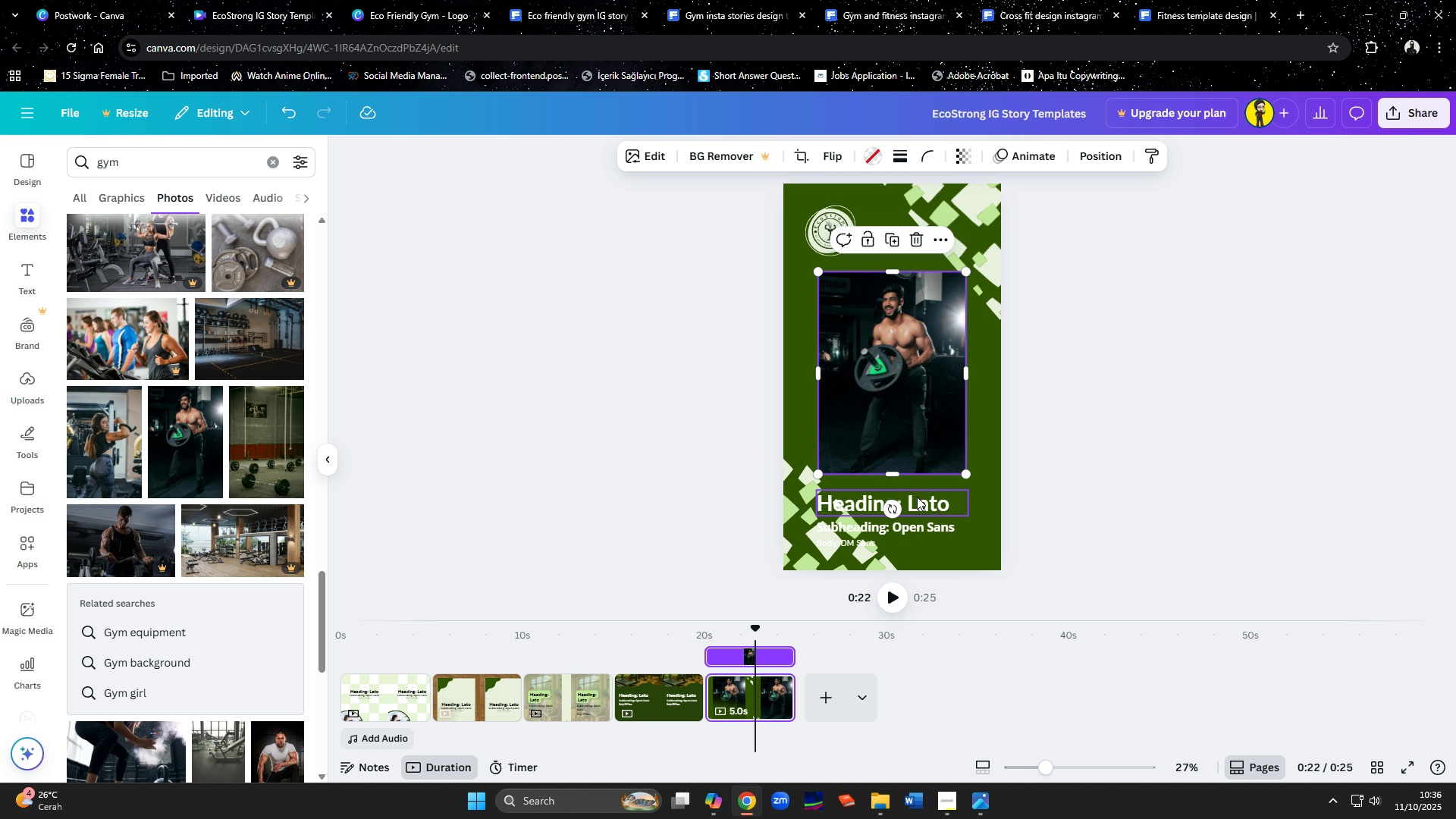 
left_click([917, 497])
 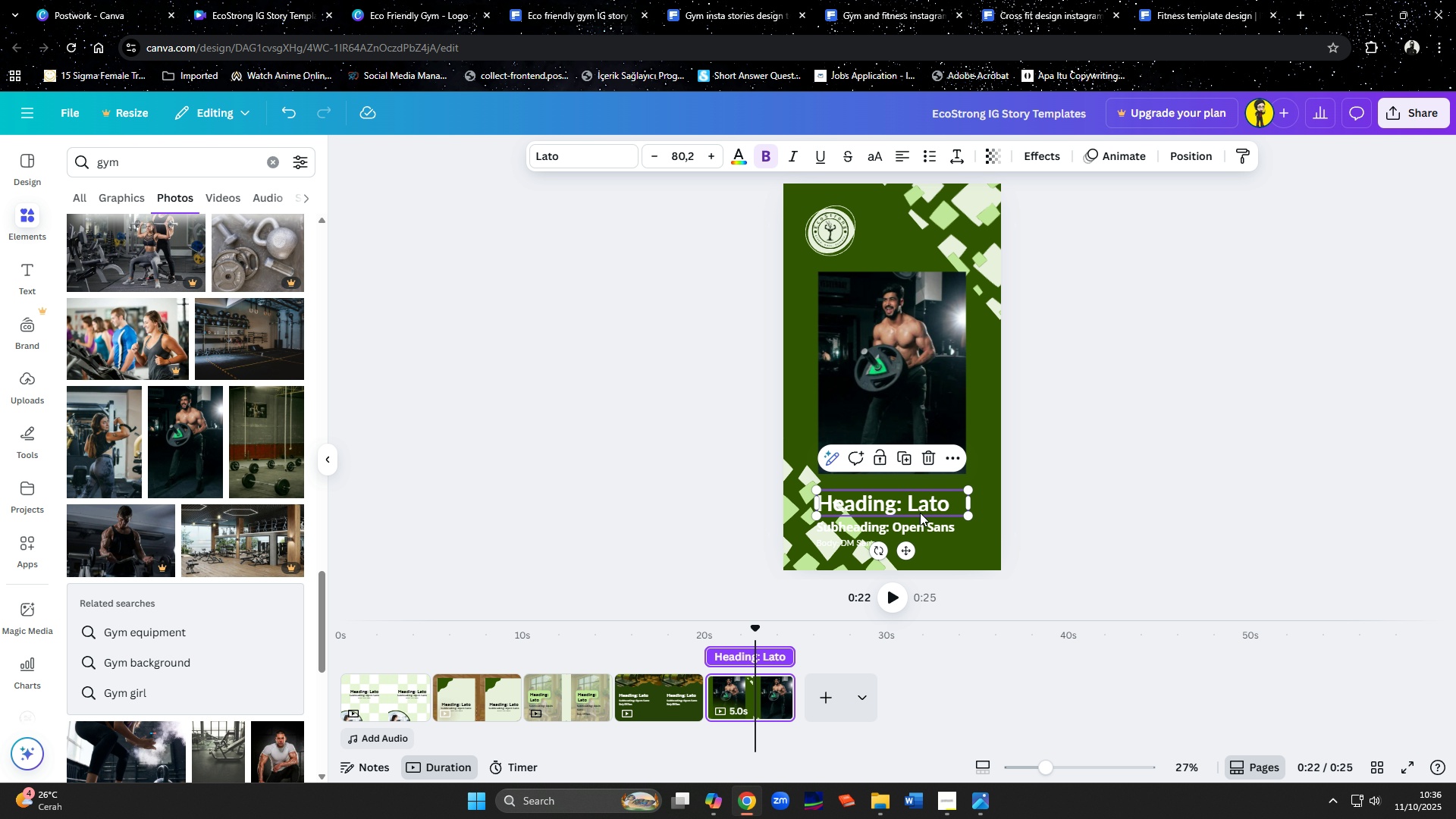 
hold_key(key=ShiftLeft, duration=1.53)
left_click([921, 526])
 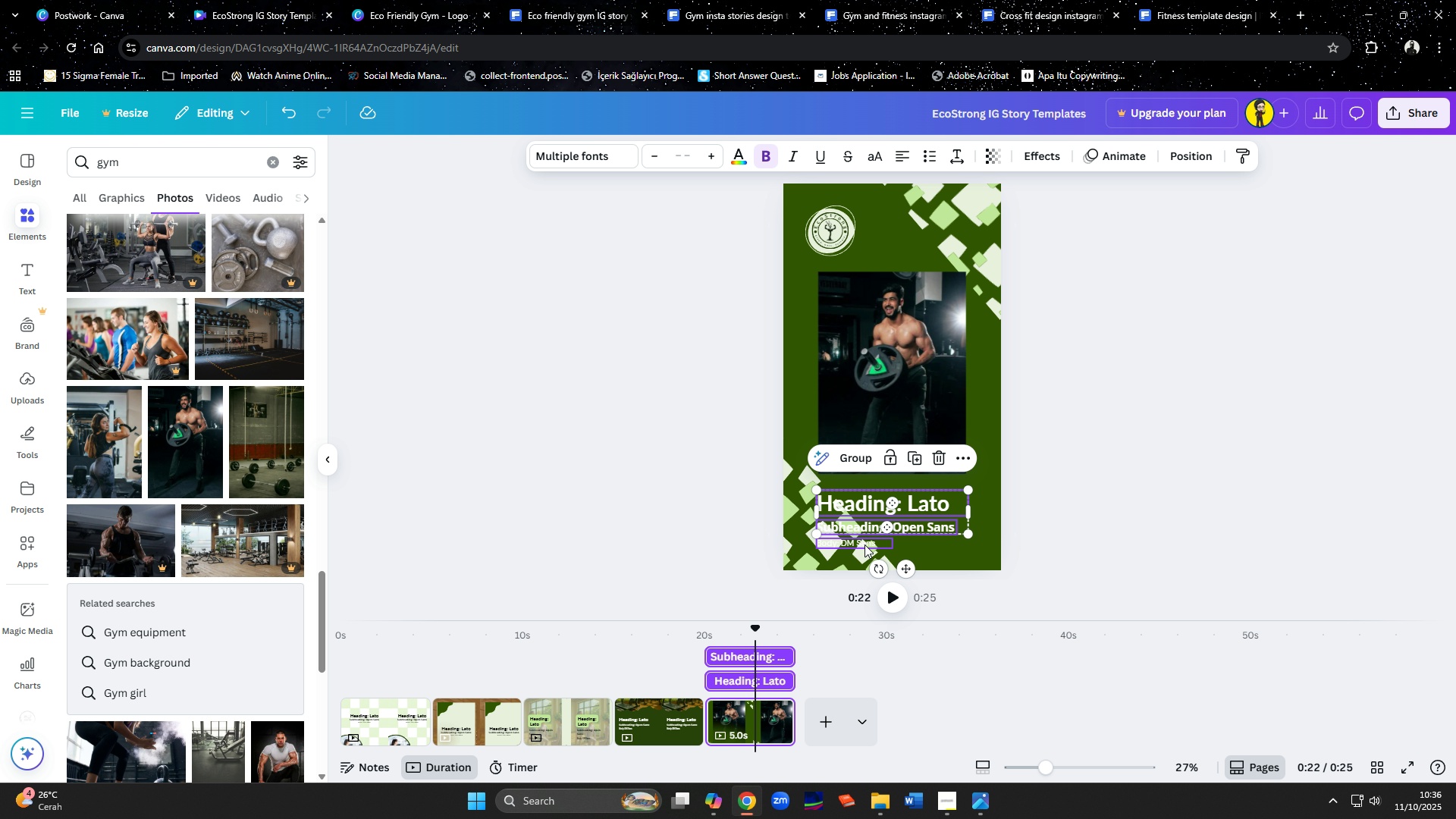 
left_click_drag(start_coordinate=[864, 544], to_coordinate=[864, 537])
 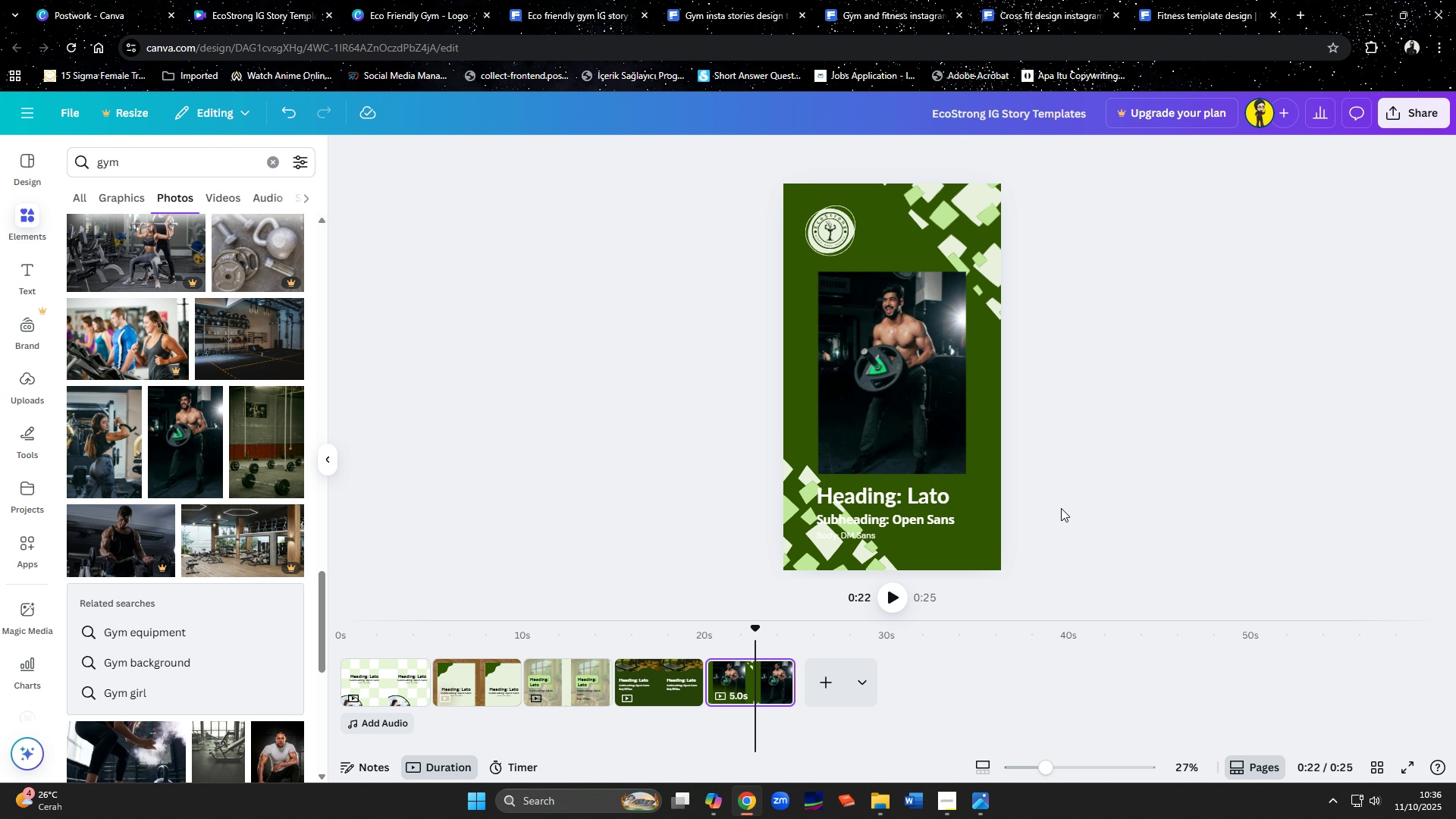 
key(Shift+ShiftLeft)
 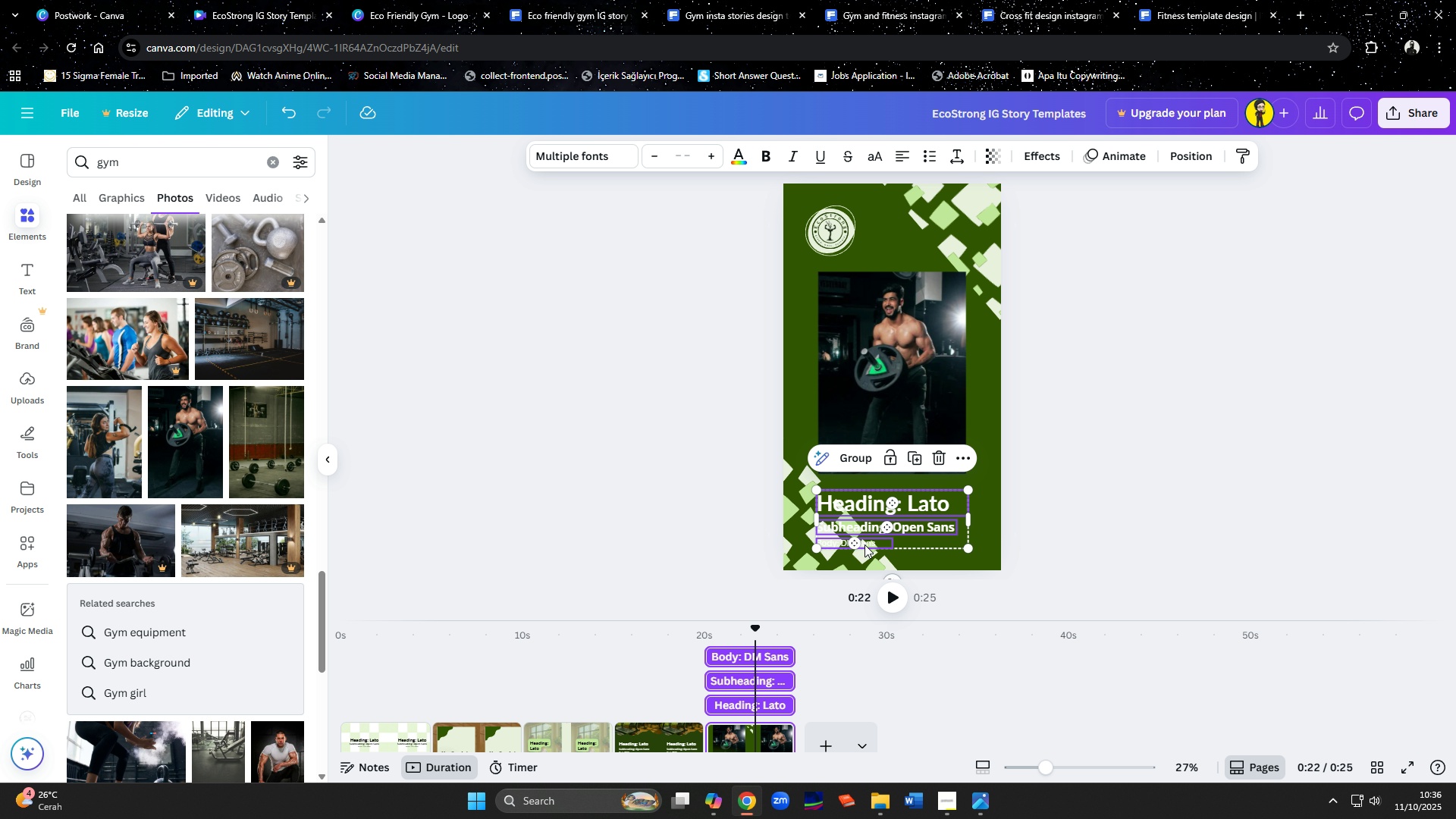 
key(Shift+ShiftLeft)
 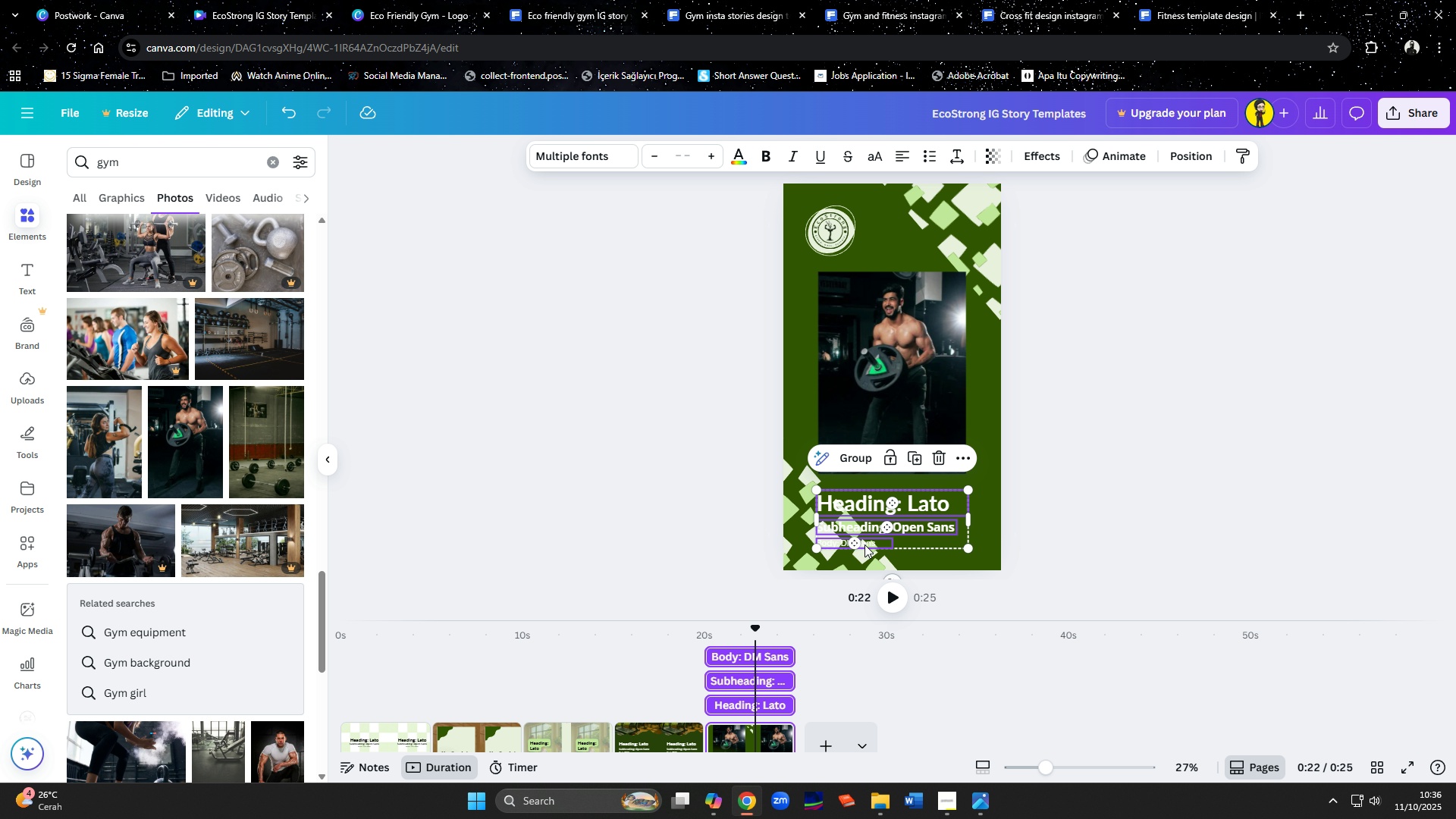 
key(Shift+ShiftLeft)
 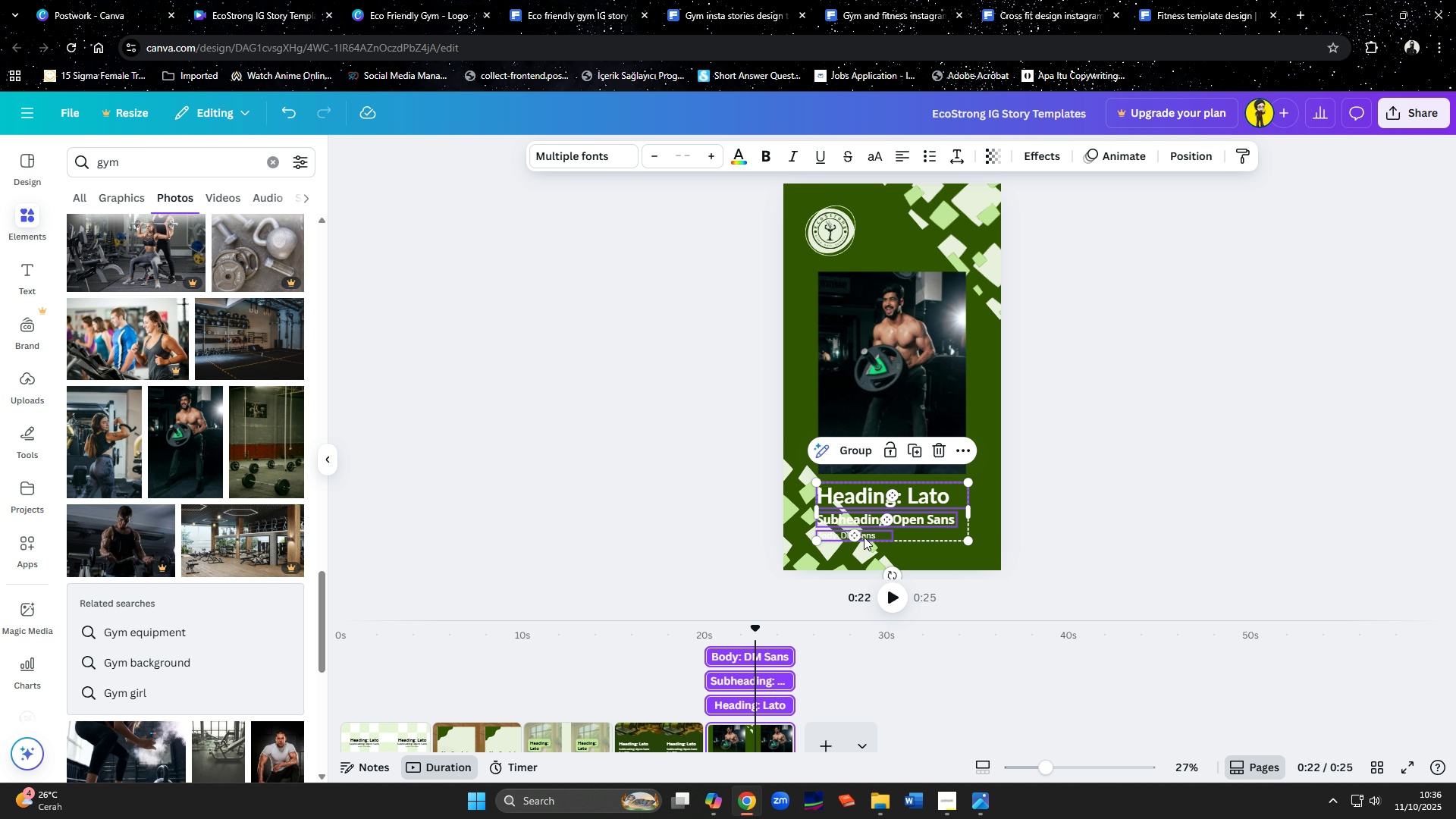 
left_click([1061, 508])
 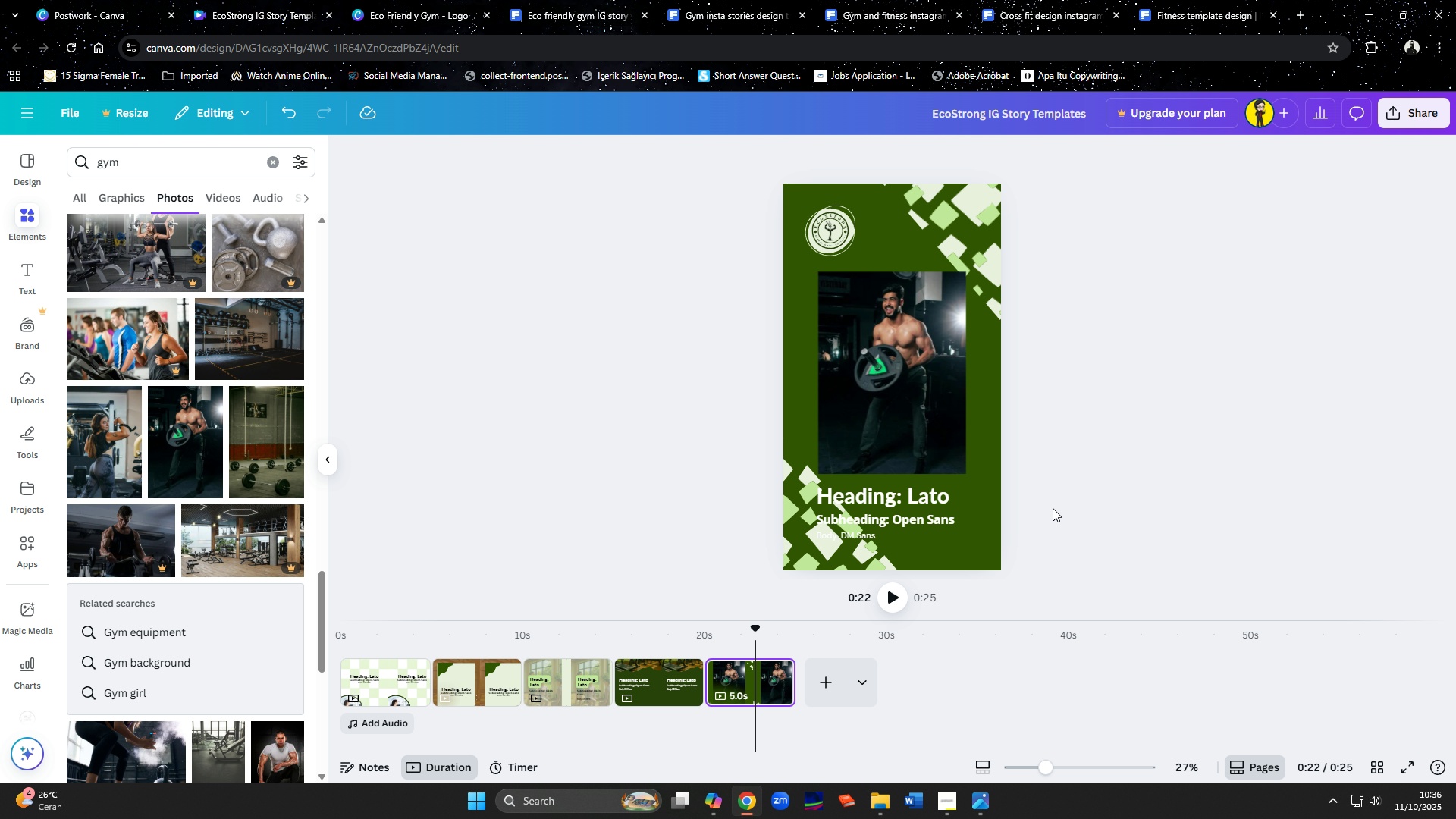 
left_click([895, 500])
 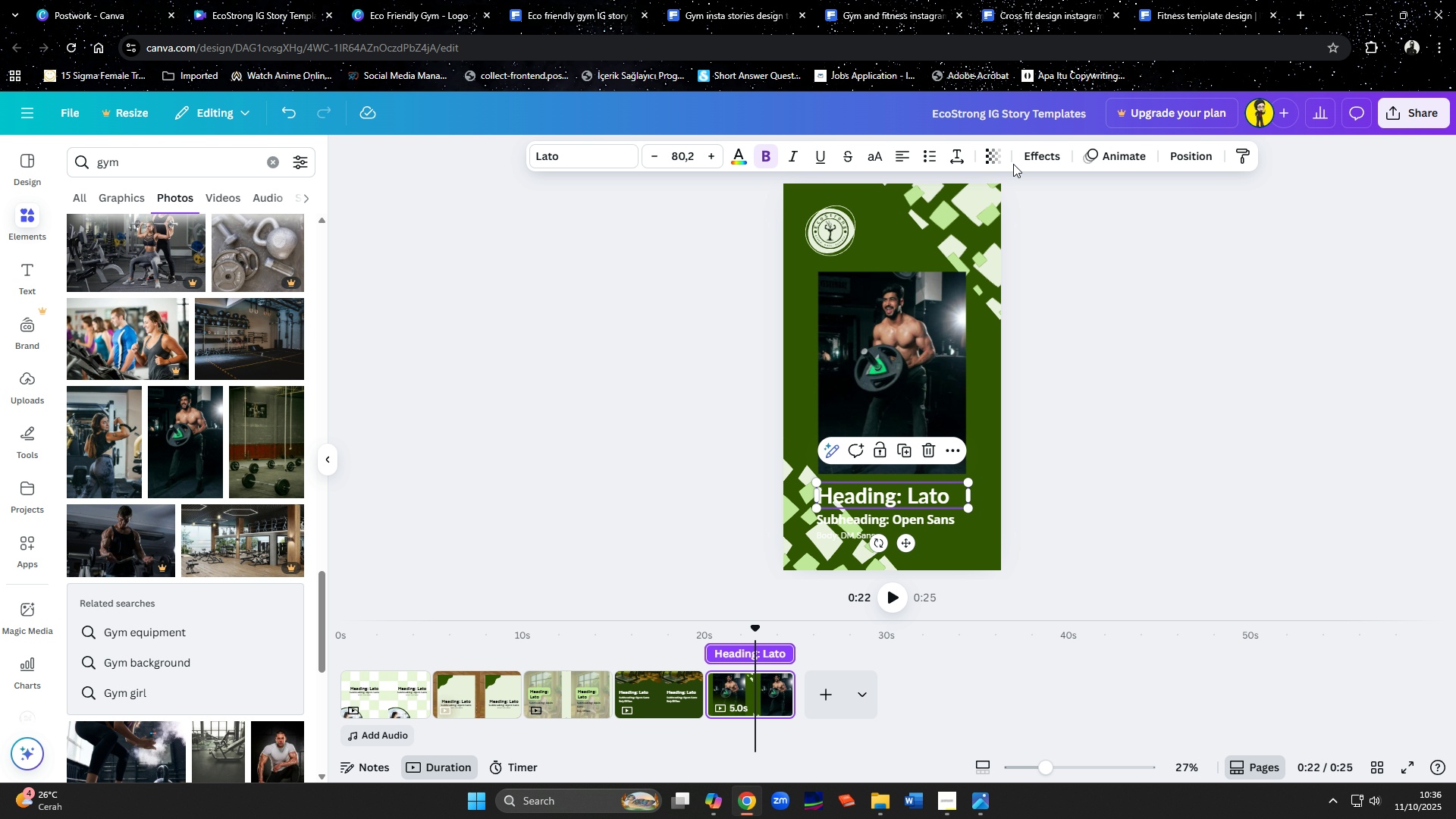 
left_click([1028, 163])
 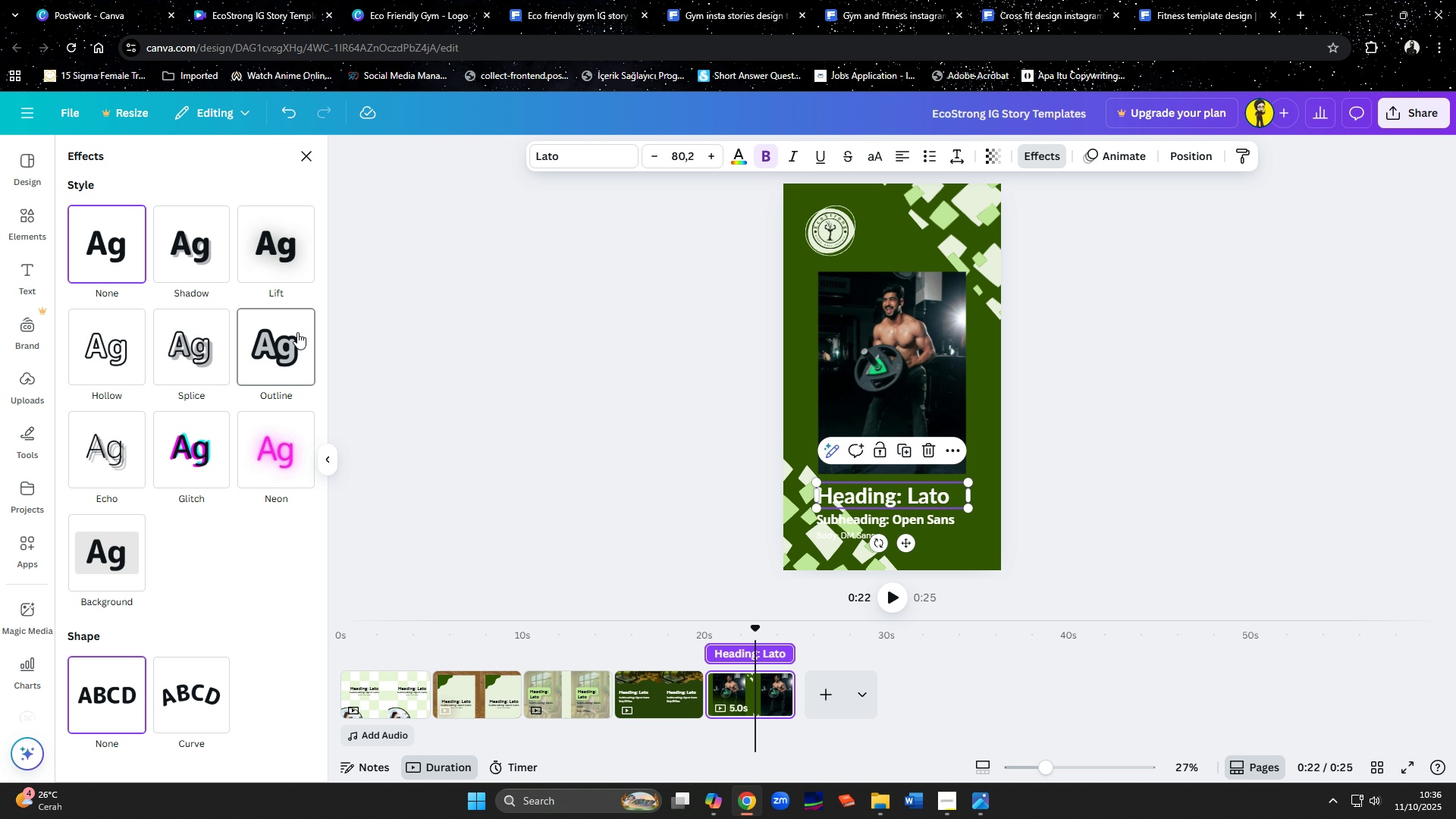 
left_click([296, 338])
 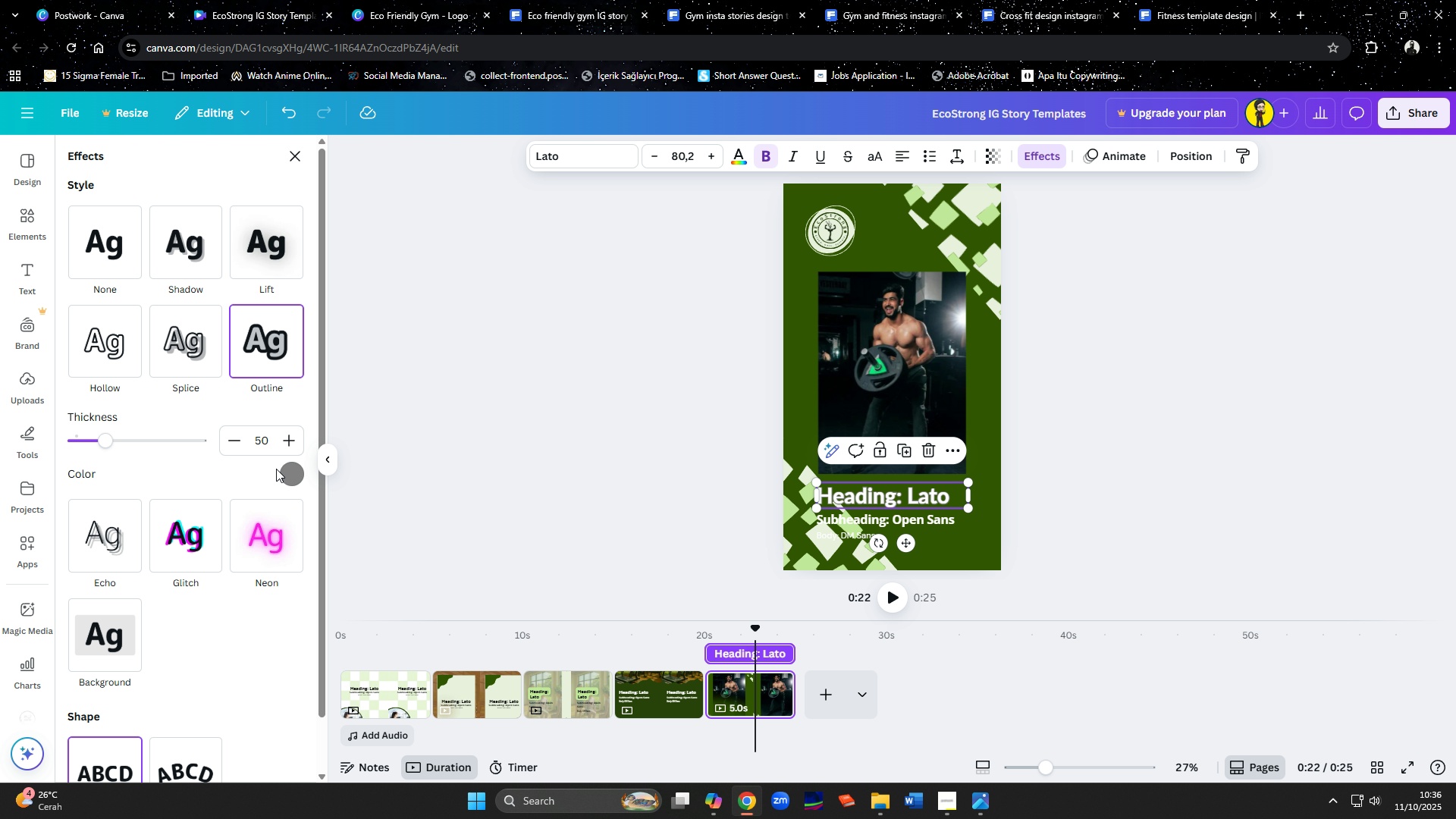 
left_click([290, 481])
 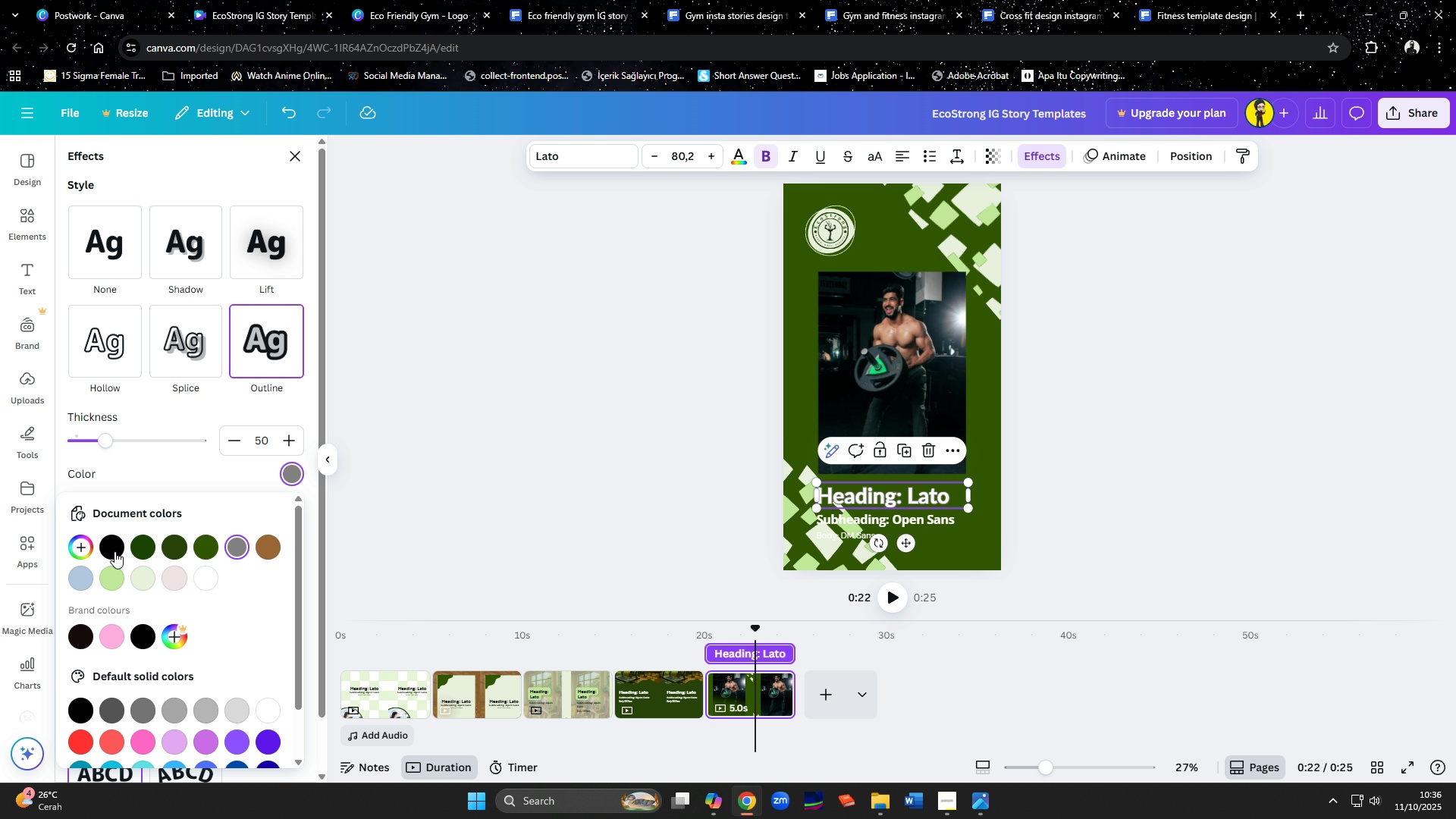 
left_click([114, 551])
 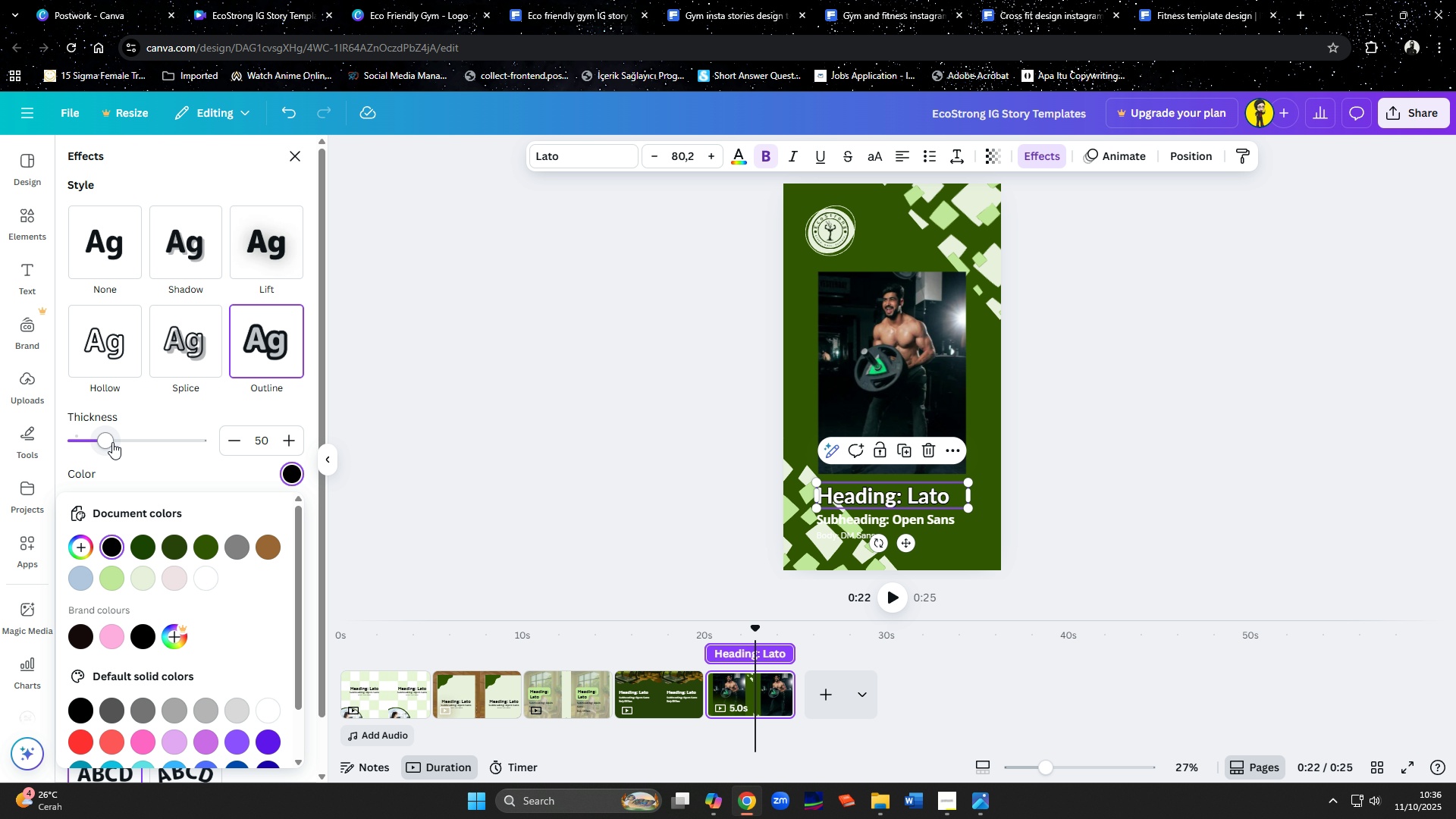 
left_click_drag(start_coordinate=[111, 441], to_coordinate=[171, 441])
 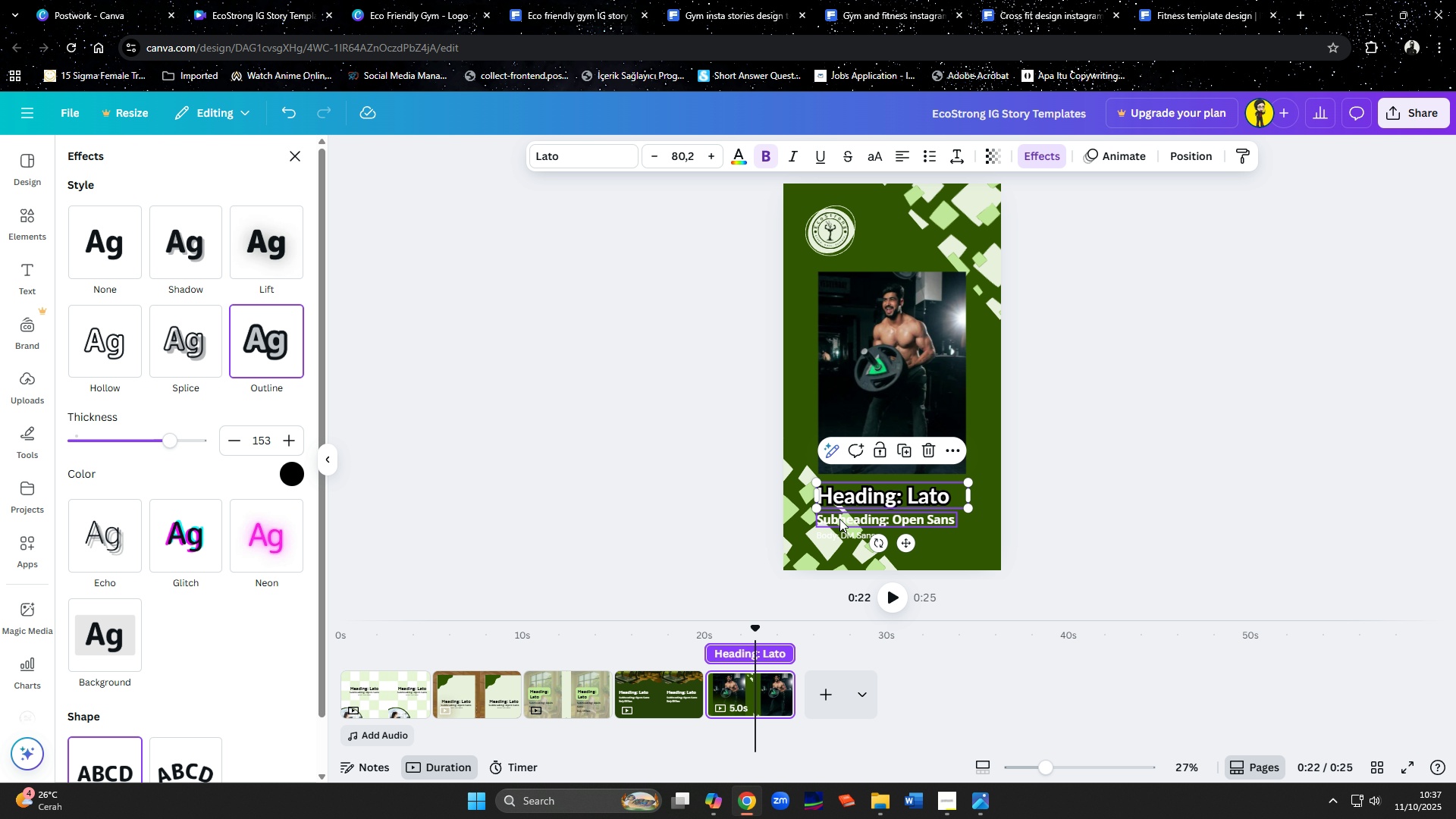 
left_click([839, 519])
 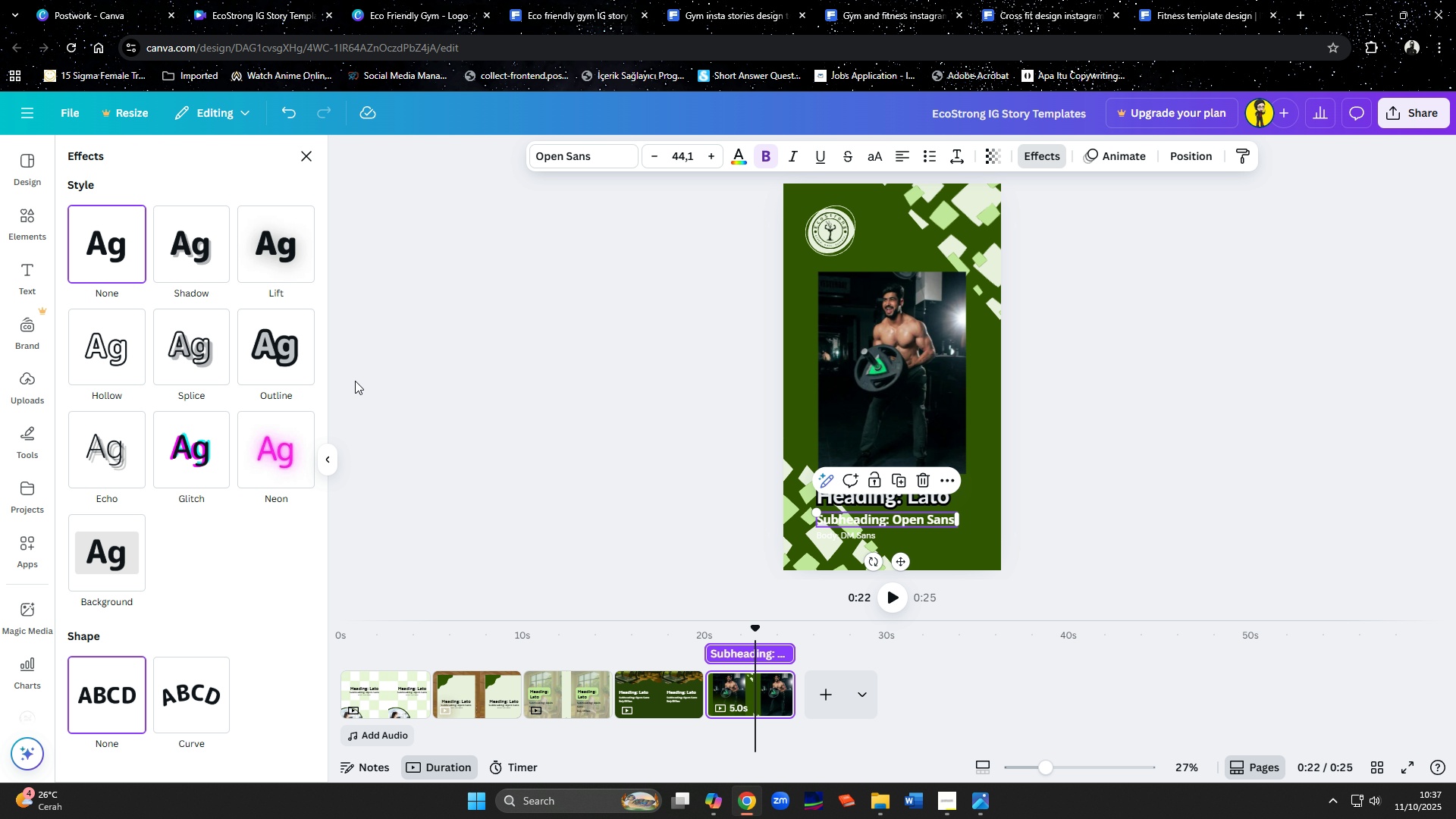 
left_click([278, 359])
 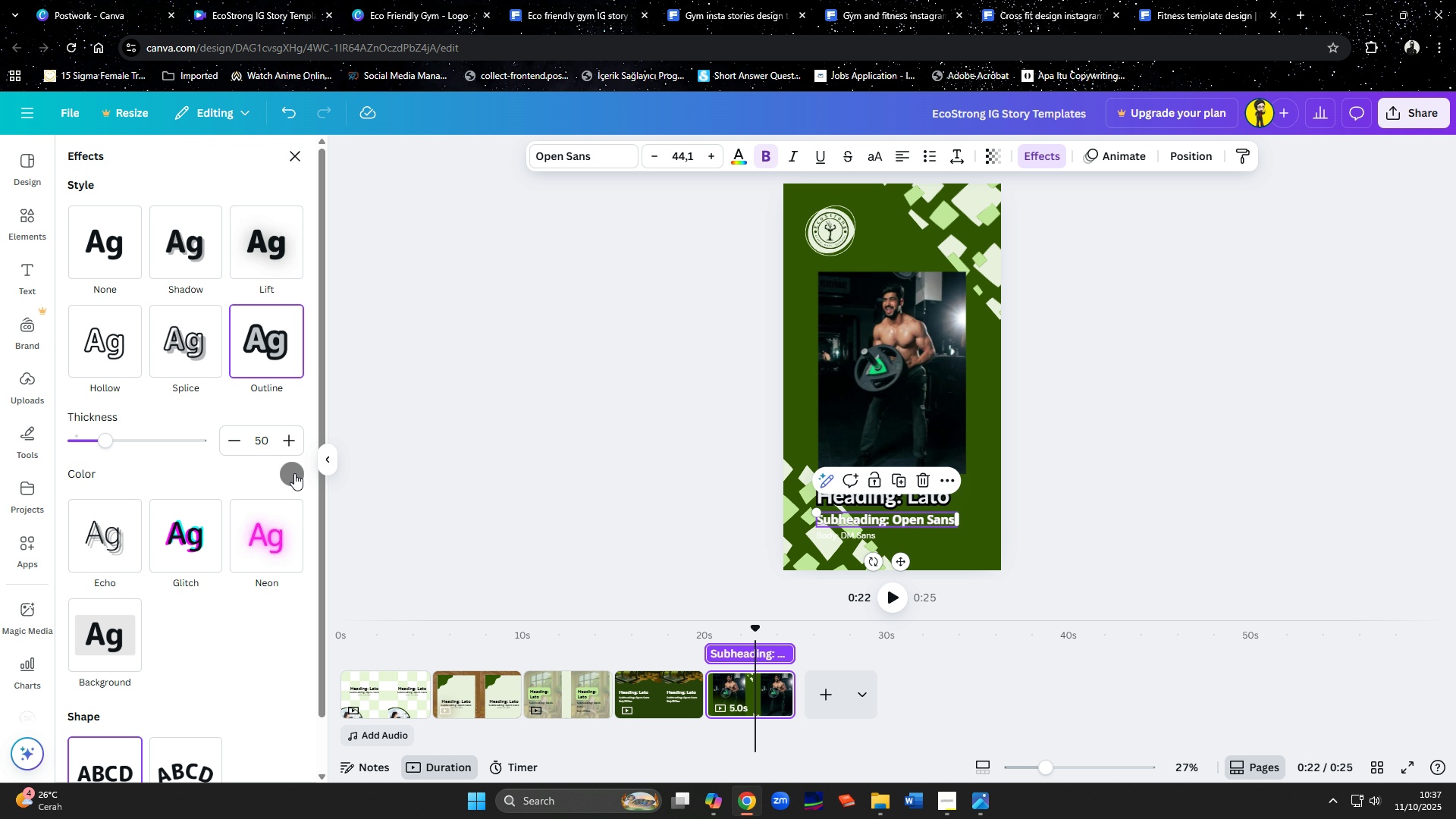 
left_click([294, 473])
 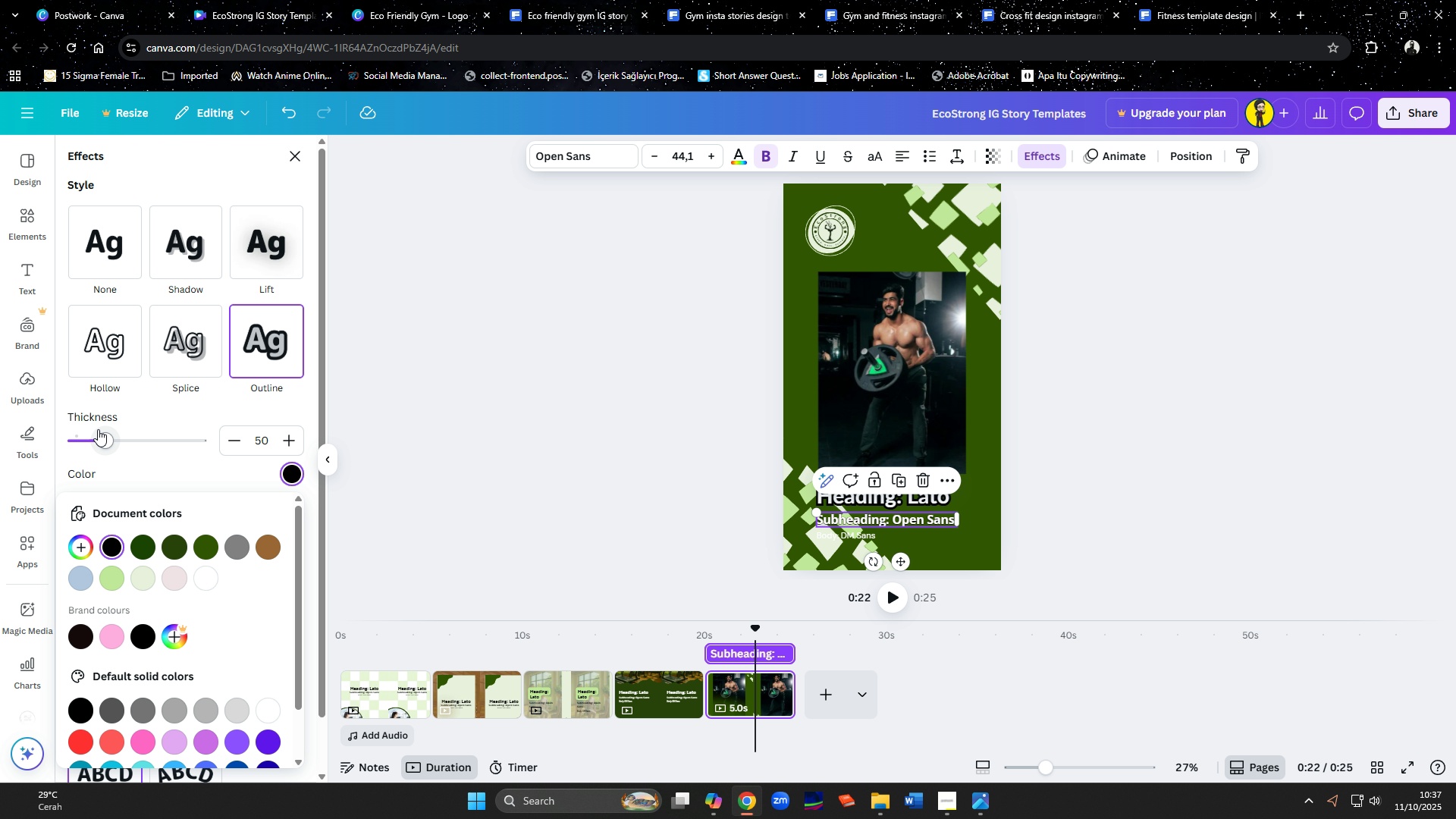 
left_click_drag(start_coordinate=[107, 442], to_coordinate=[180, 452])
 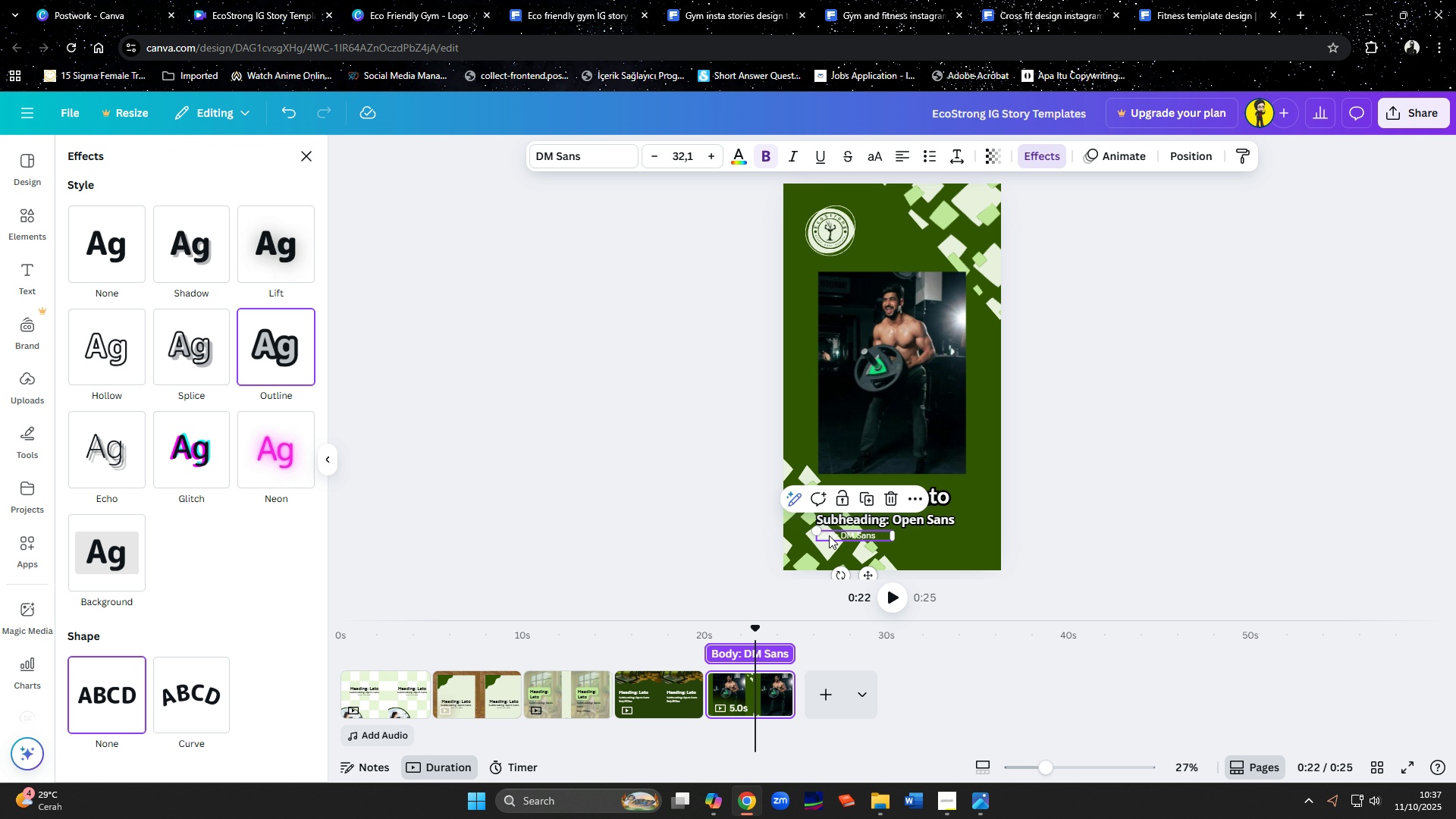 
left_click([829, 535])
 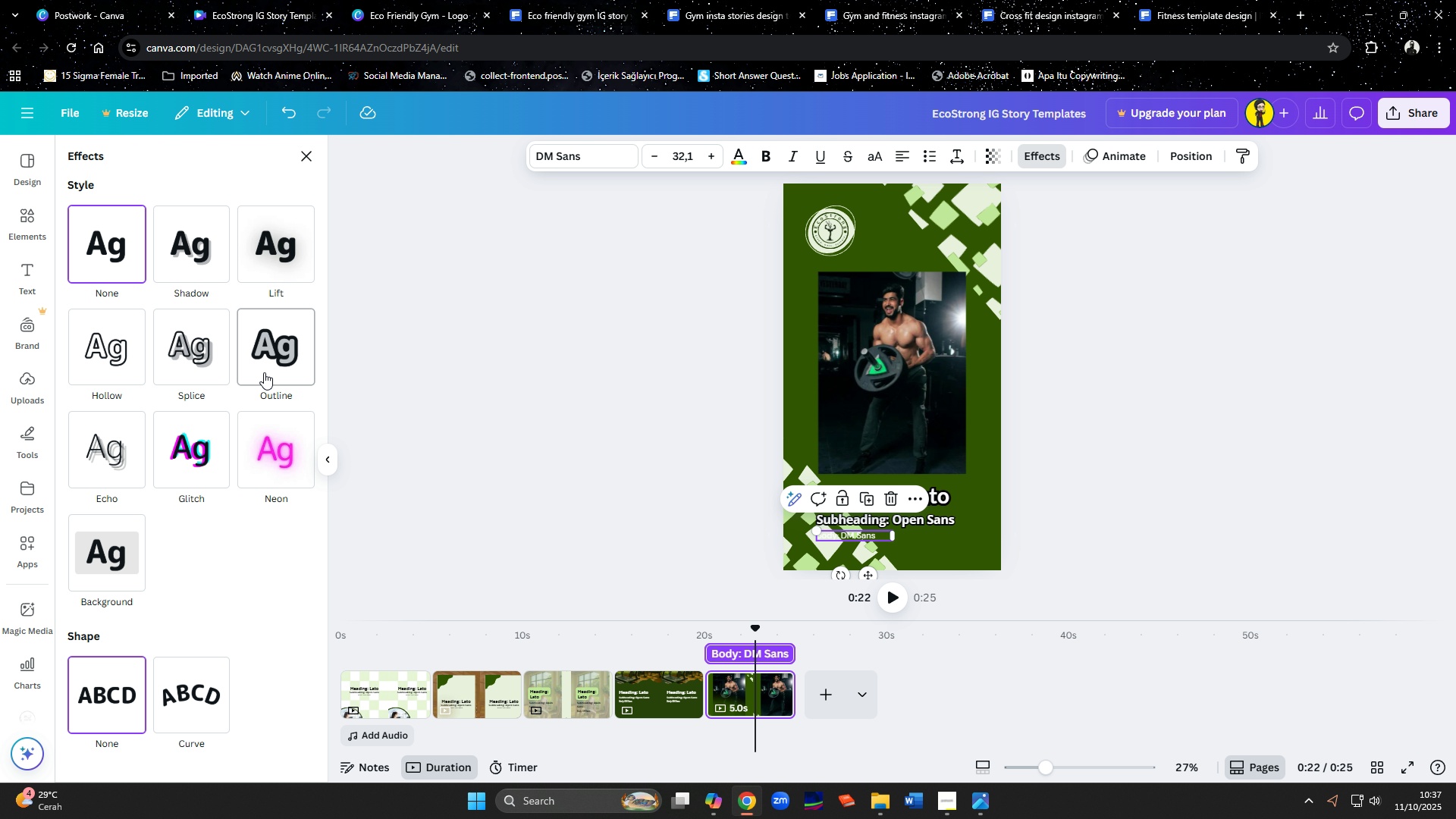 
left_click([265, 364])
 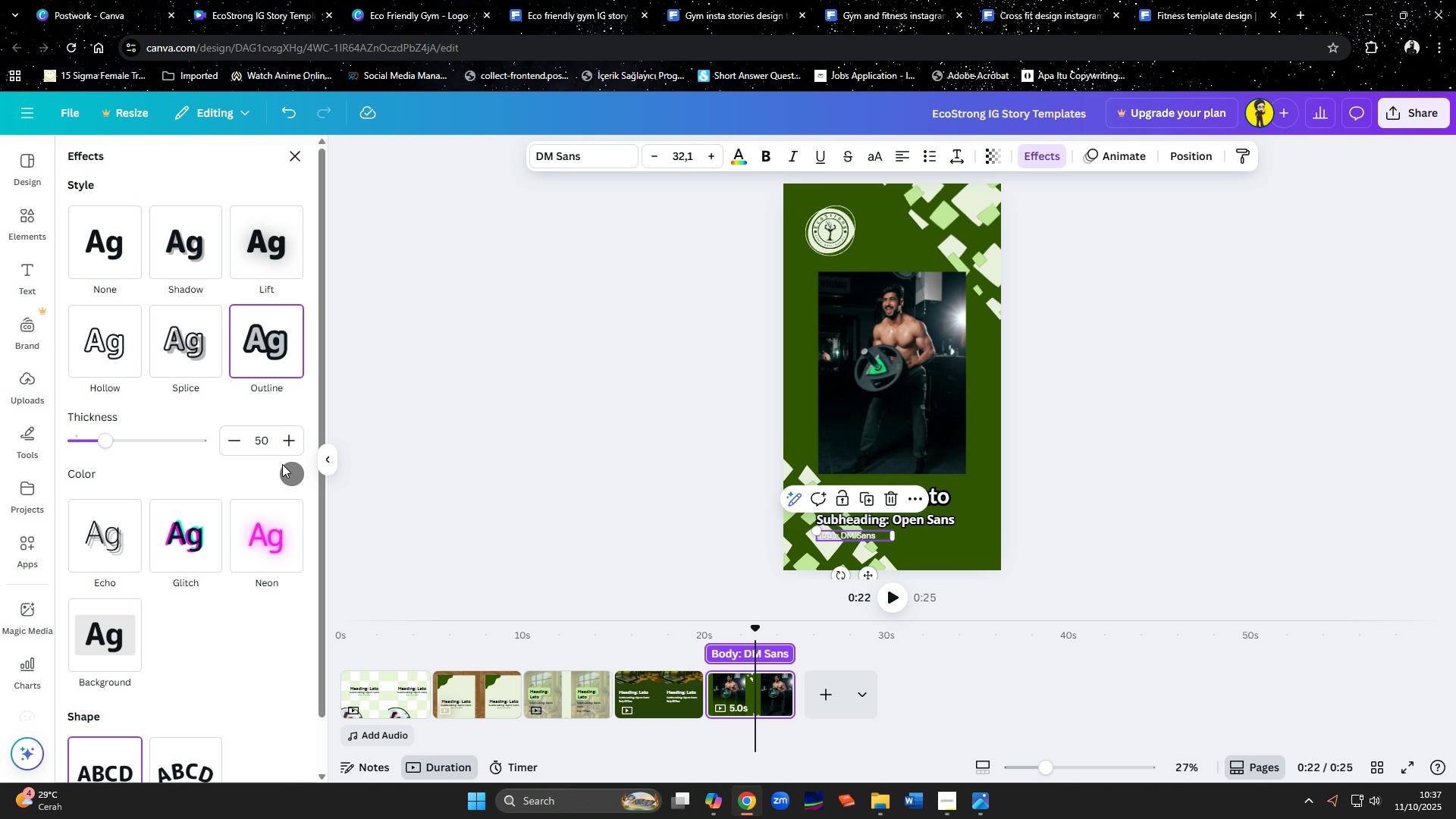 
left_click([287, 475])
 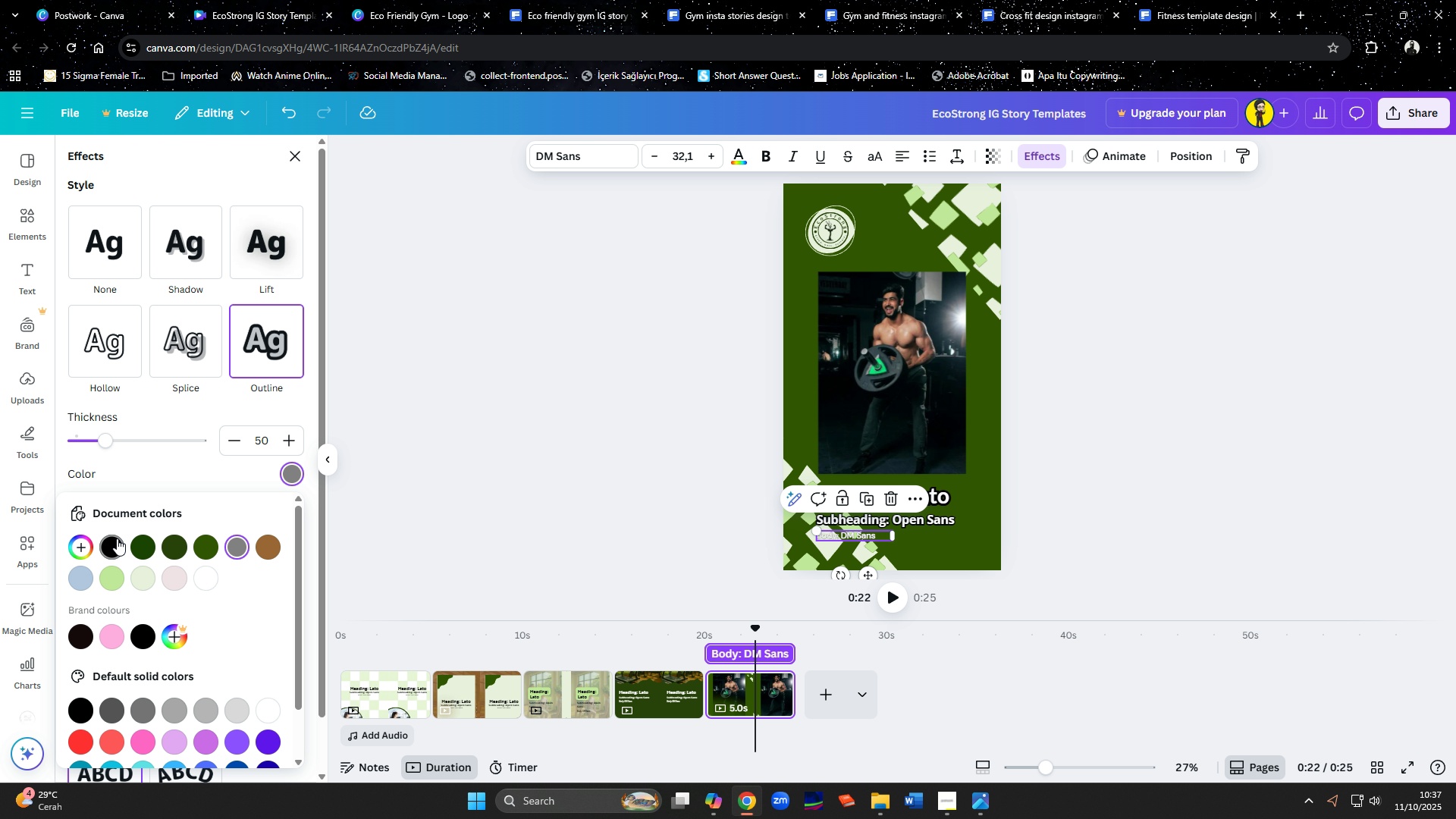 
left_click([117, 538])
 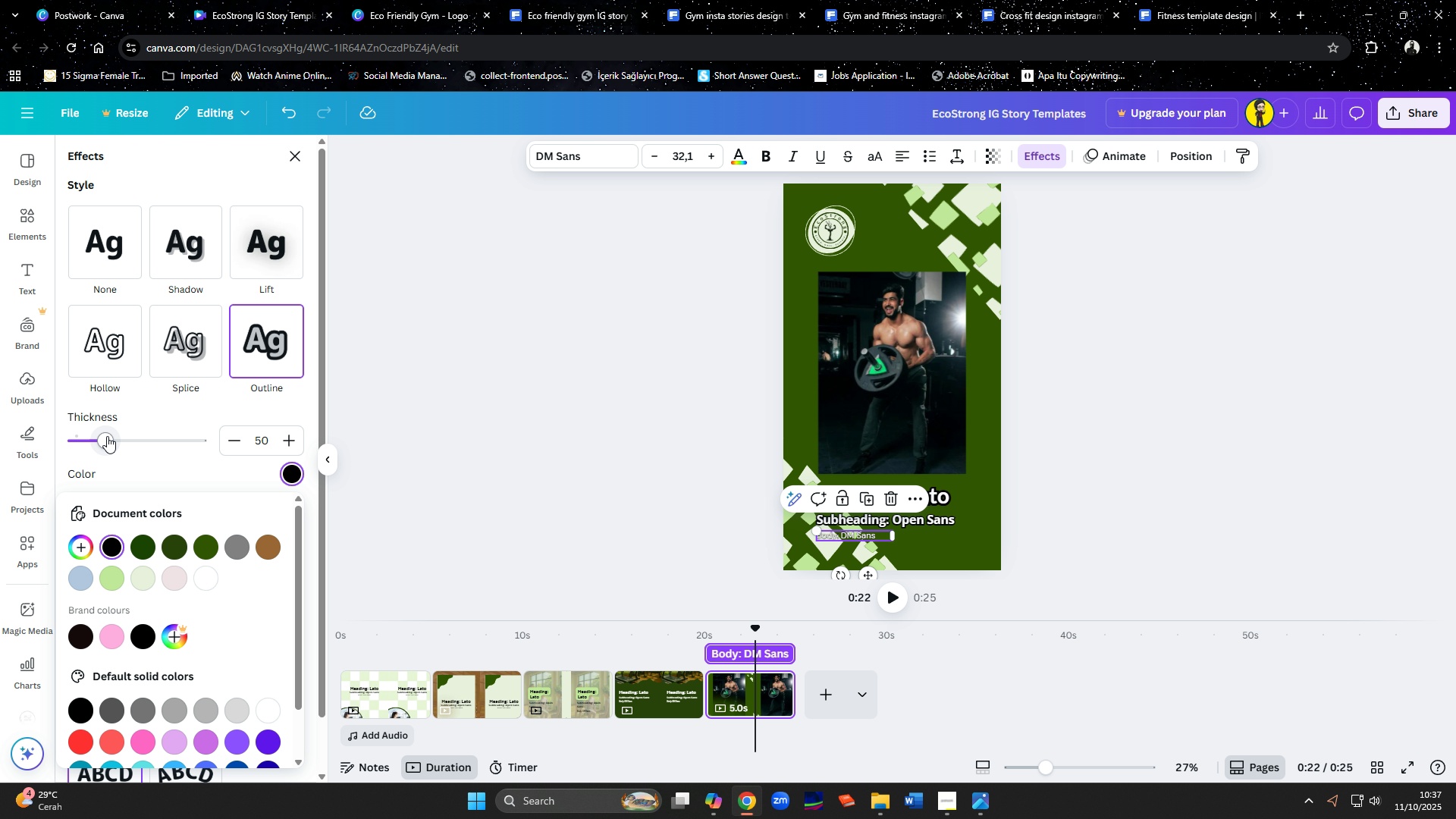 
left_click_drag(start_coordinate=[107, 437], to_coordinate=[168, 444])
 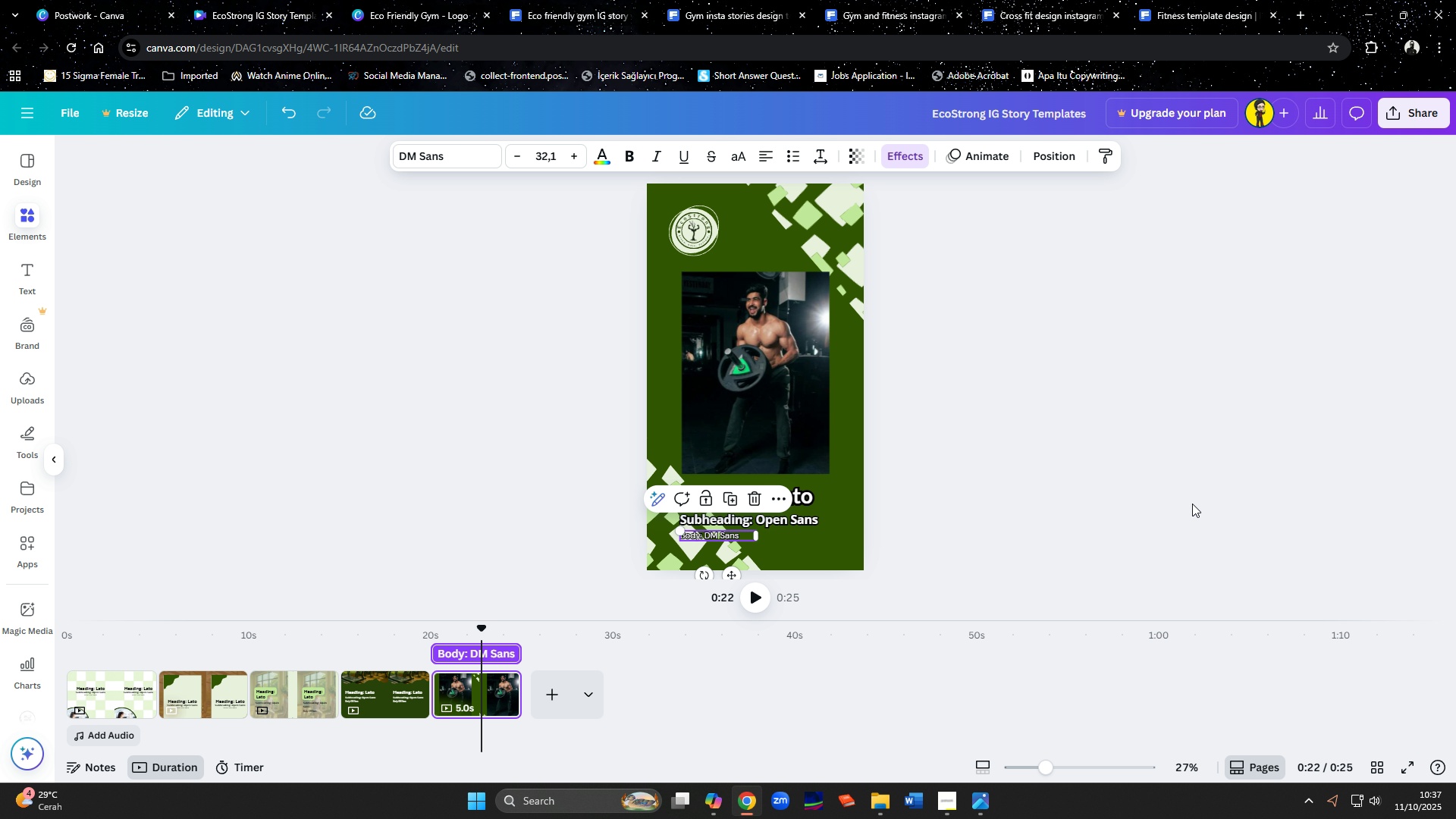 
double_click([1192, 504])
 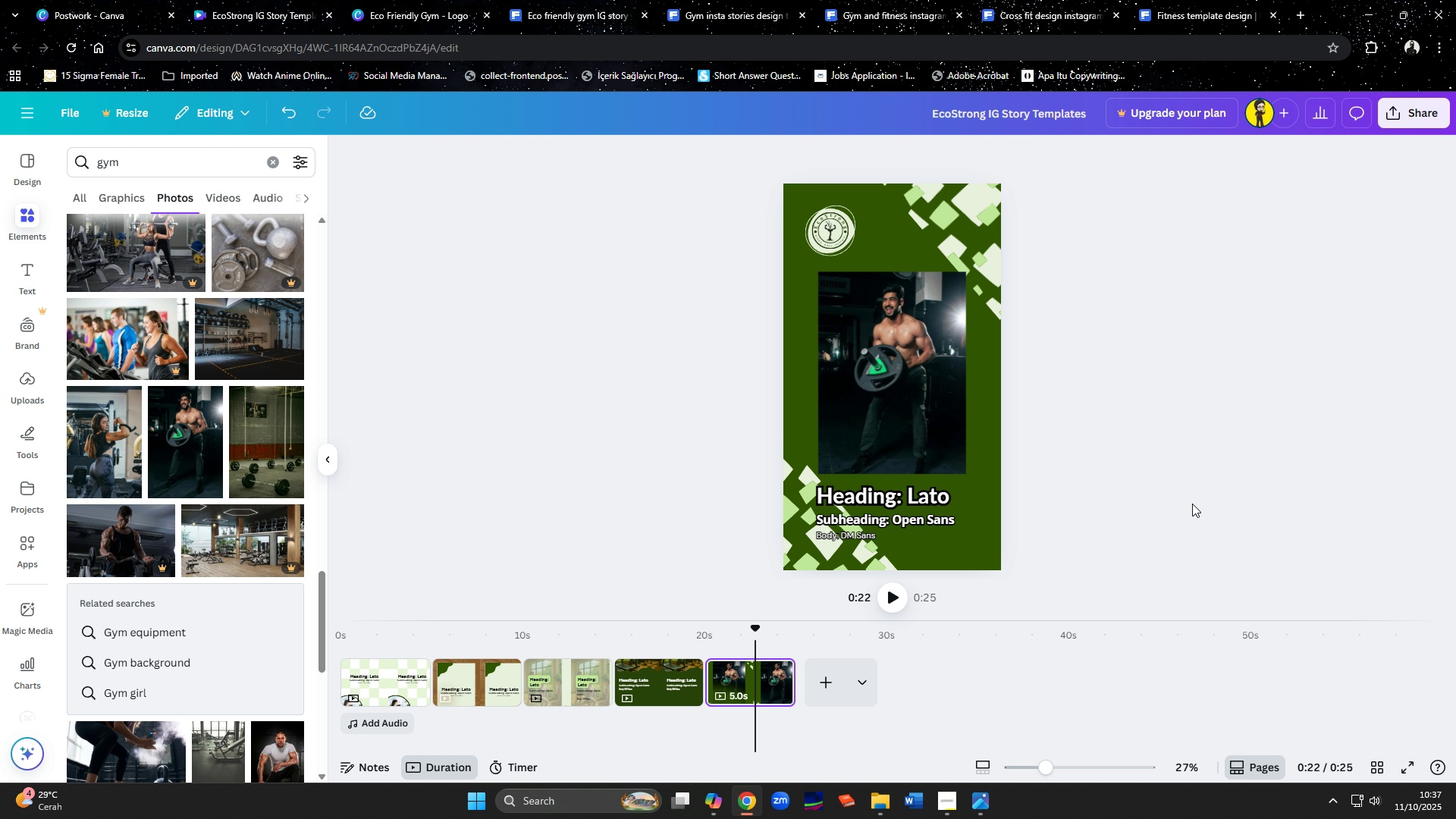 
wait(8.57)
 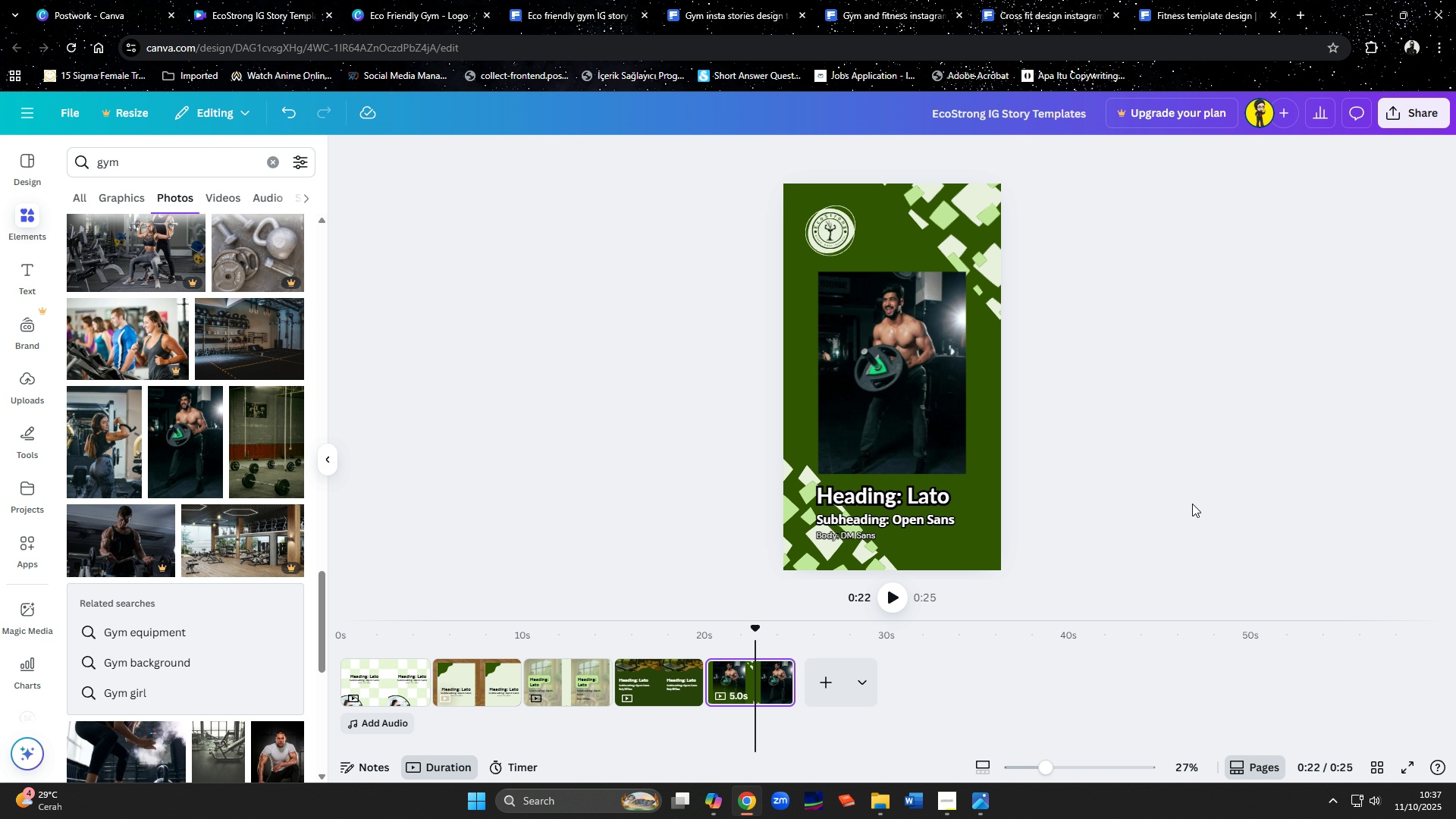 
scroll: coordinate [1147, 427], scroll_direction: down, amount: 1.0
 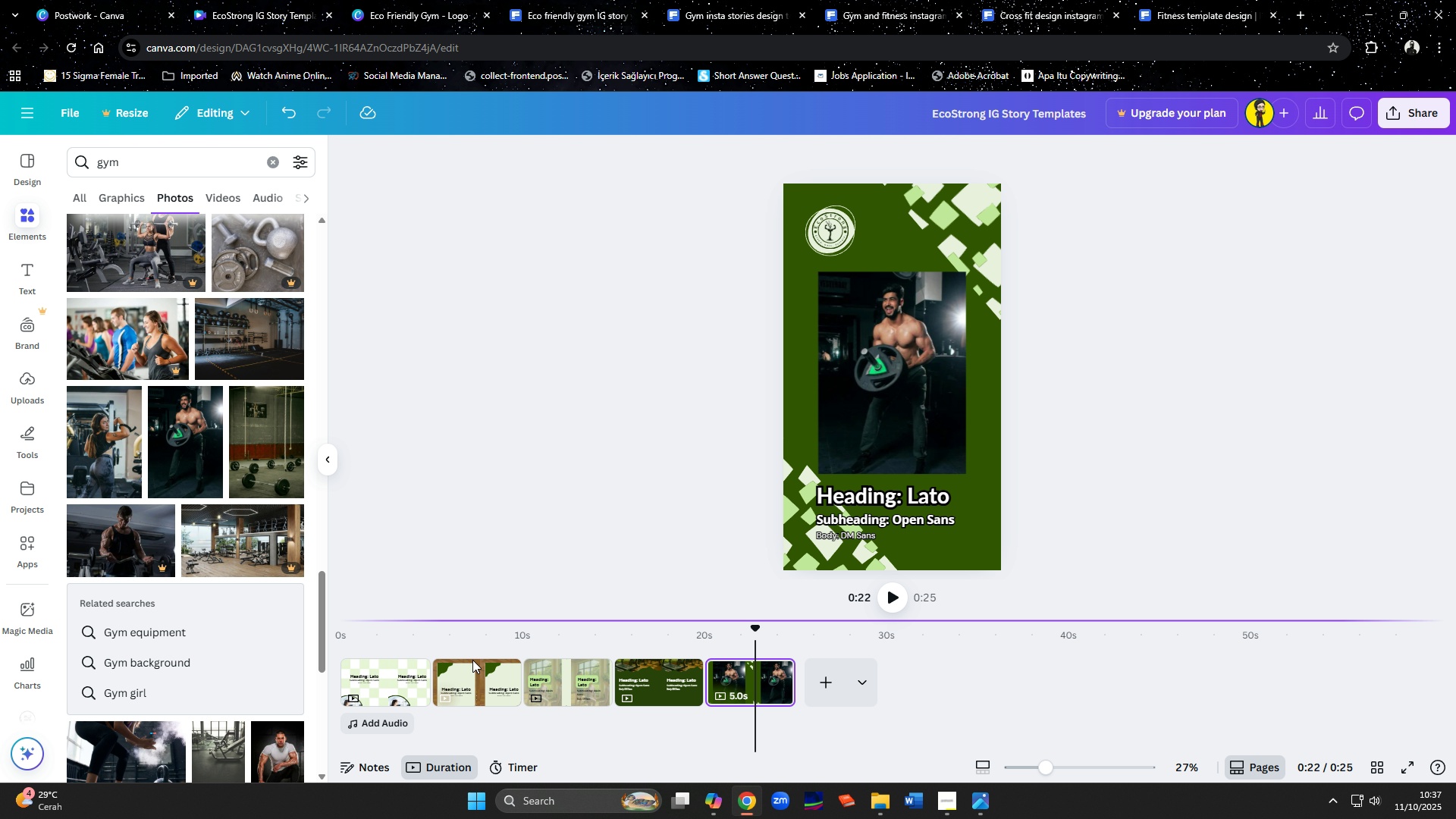 
left_click([402, 677])
 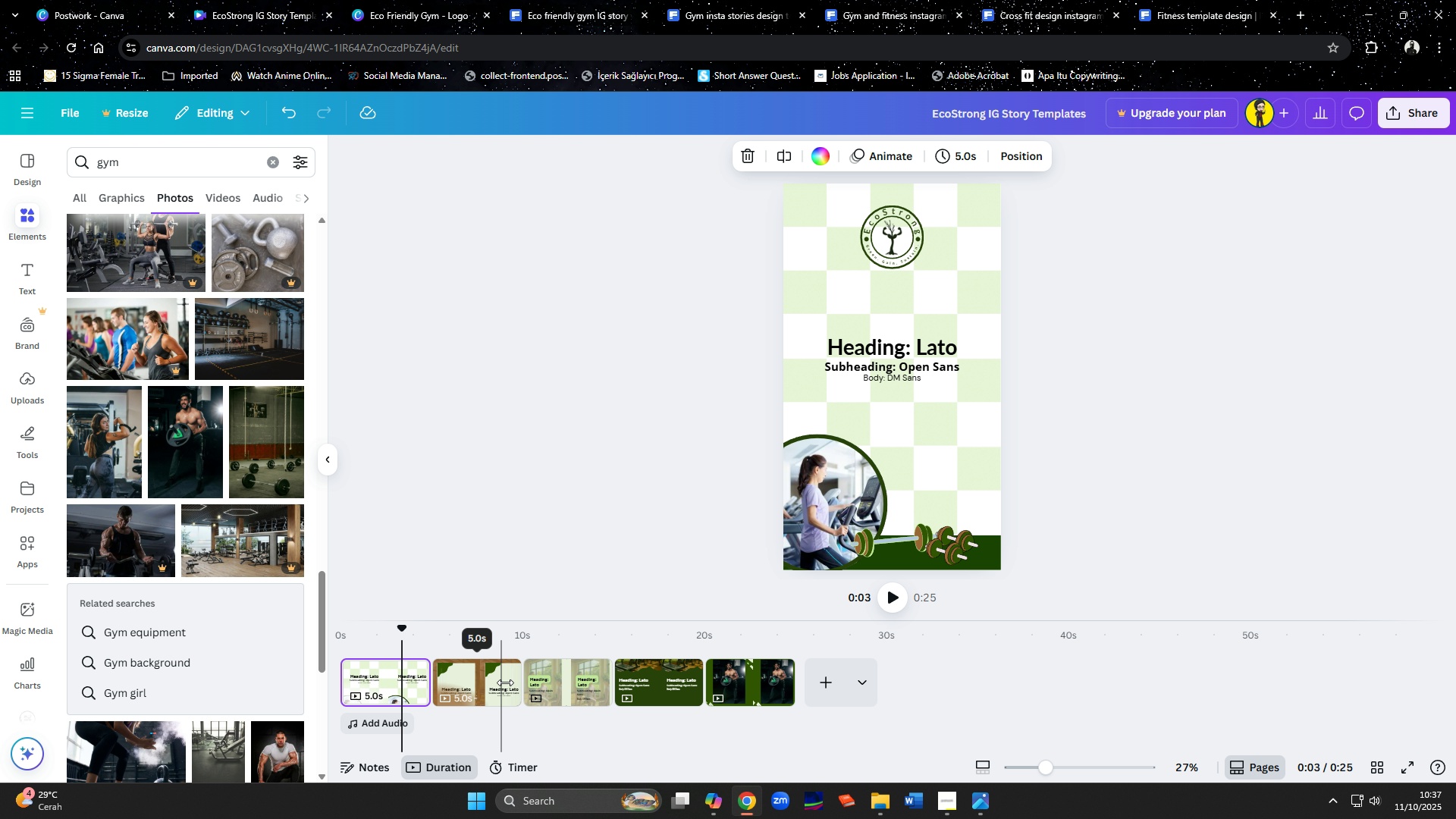 
left_click([508, 679])
 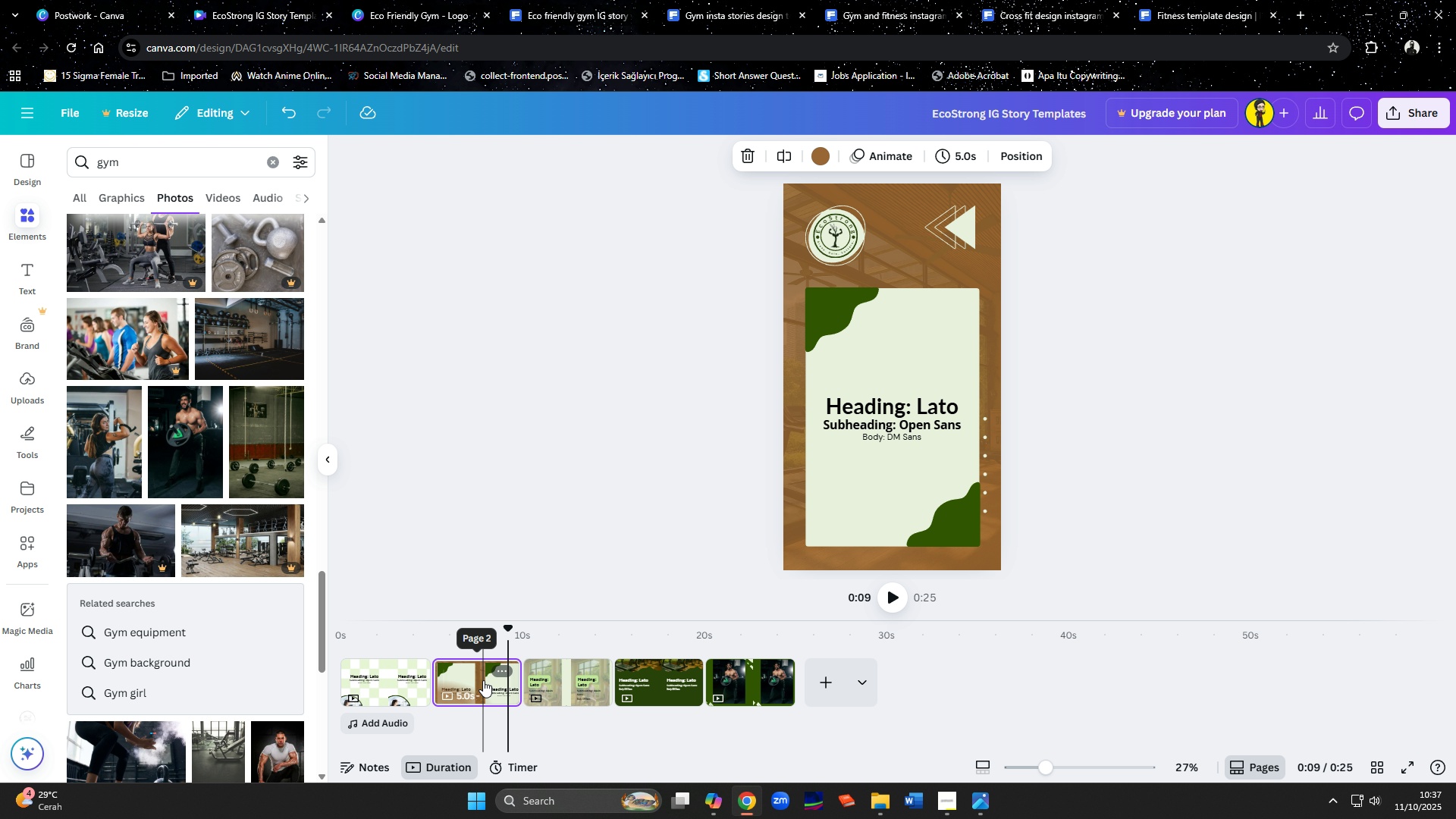 
left_click([483, 680])
 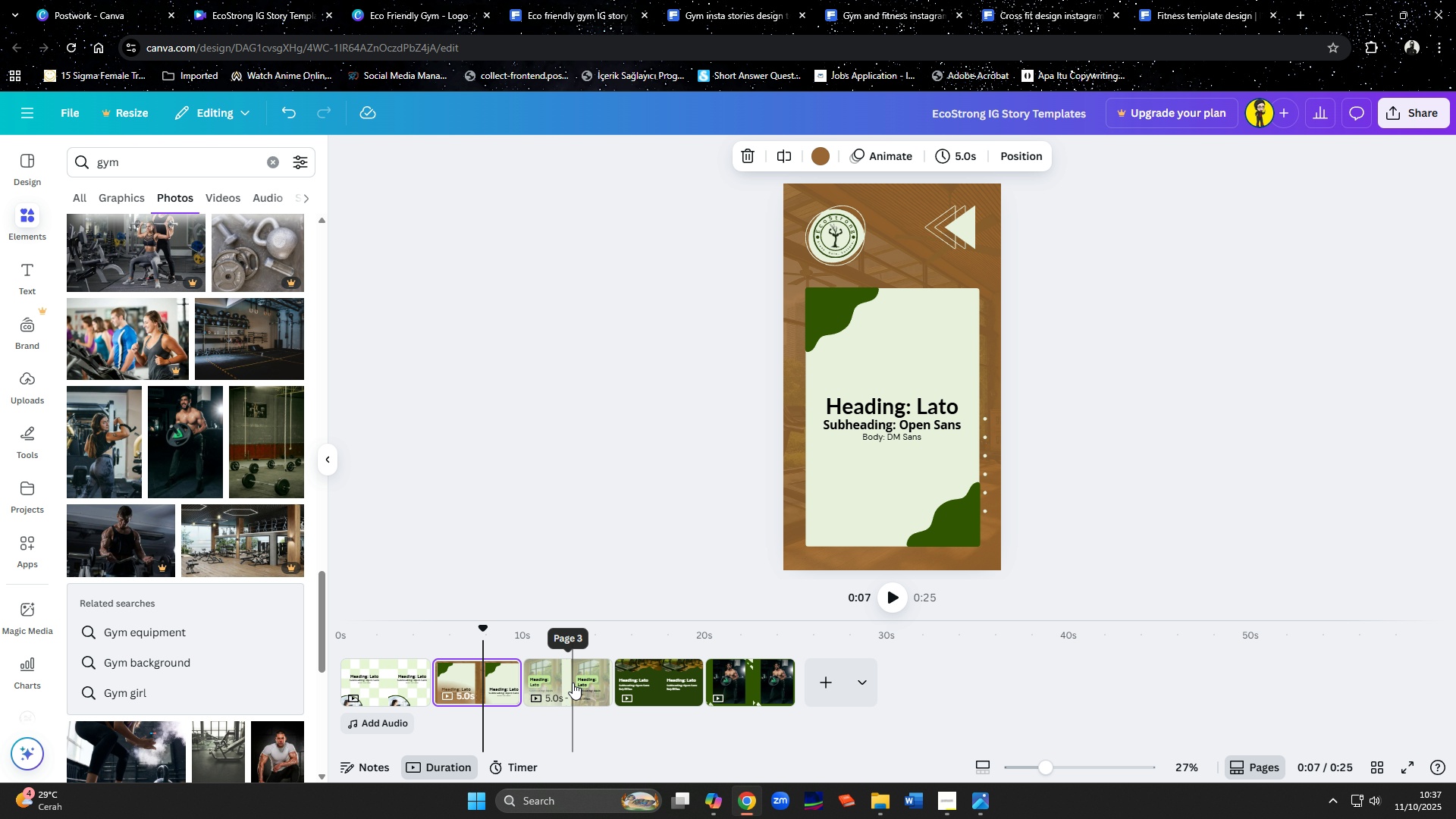 
left_click([573, 682])
 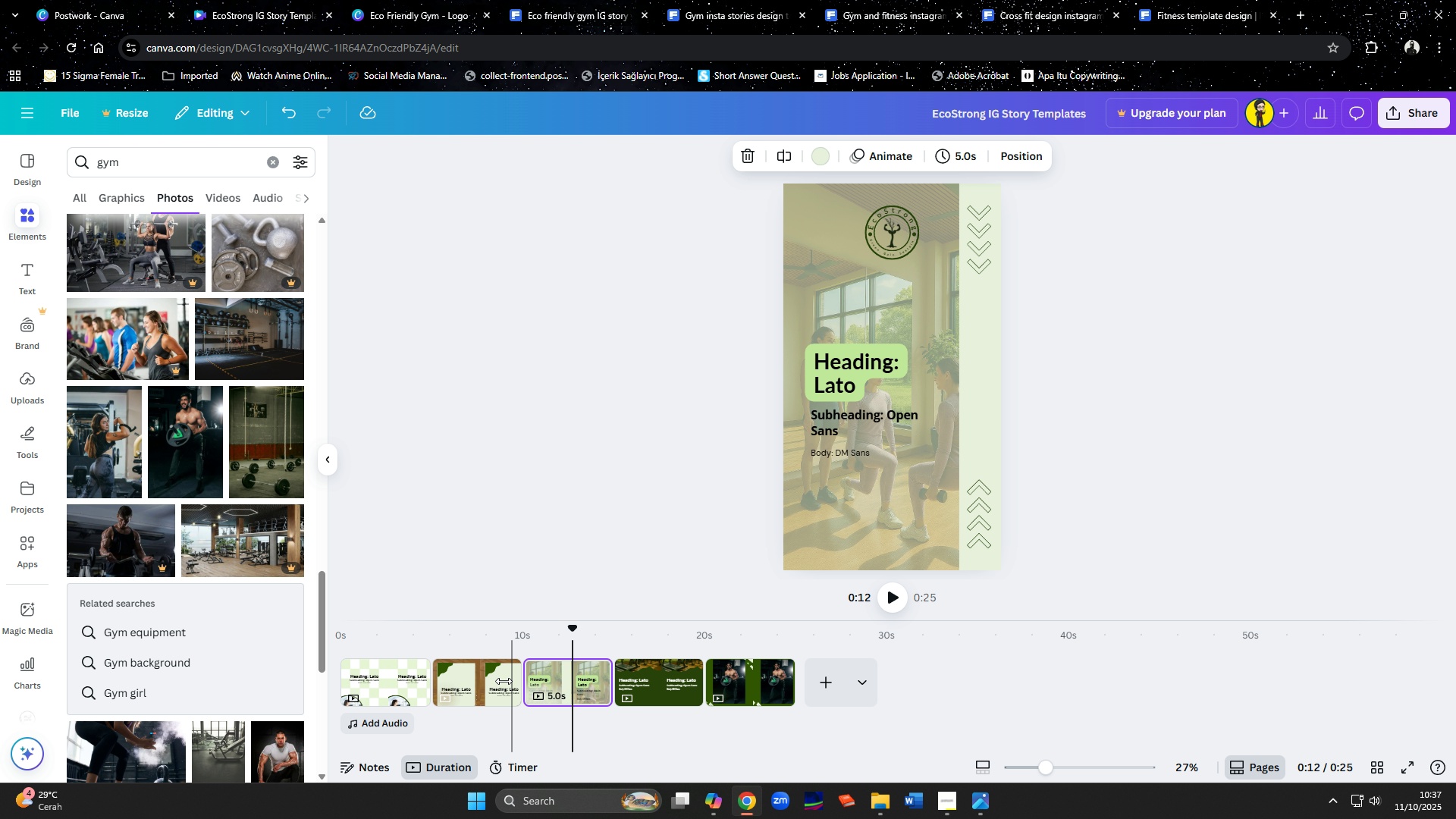 
left_click([476, 676])
 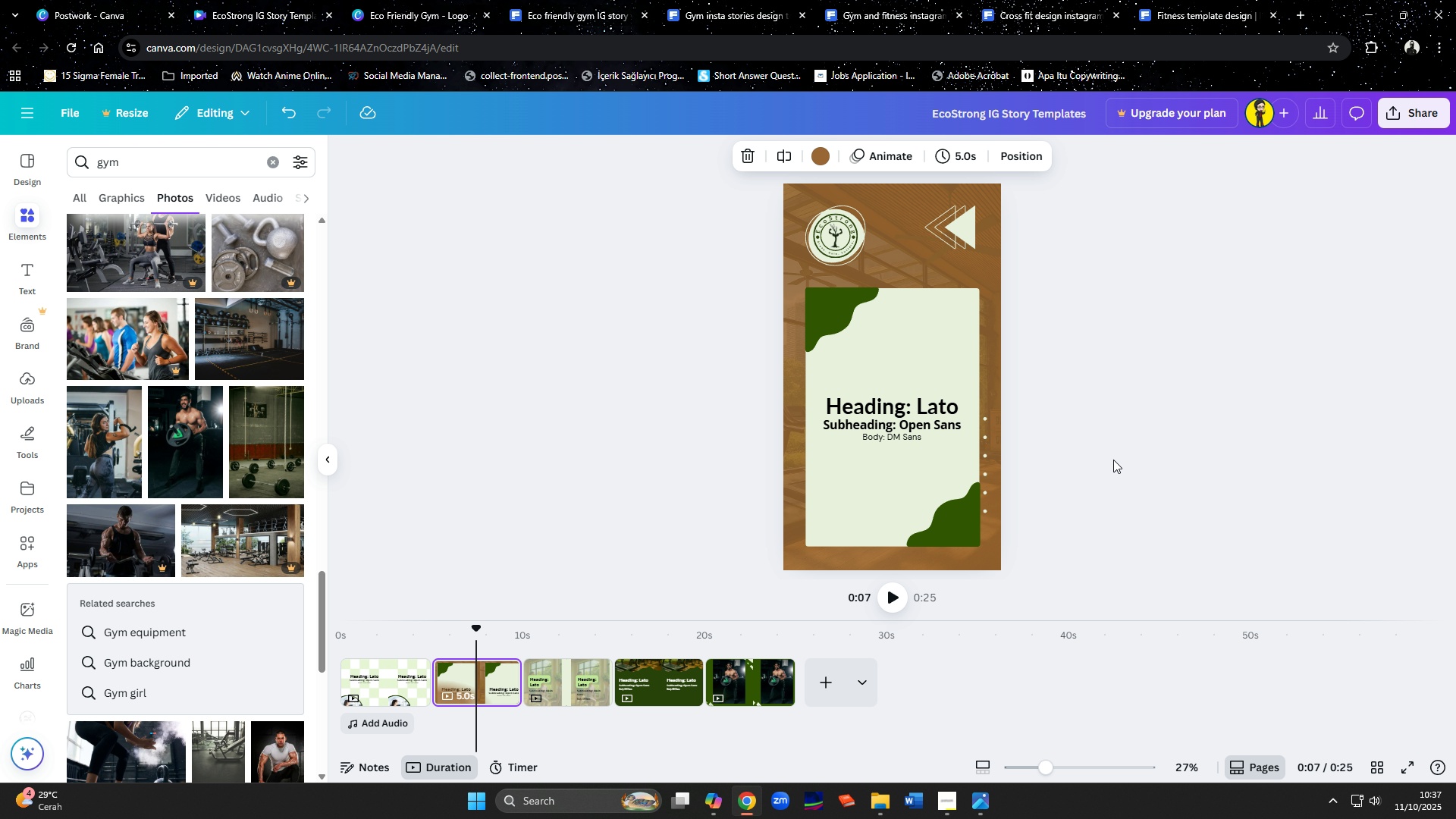 
scroll: coordinate [1122, 453], scroll_direction: down, amount: 2.0
 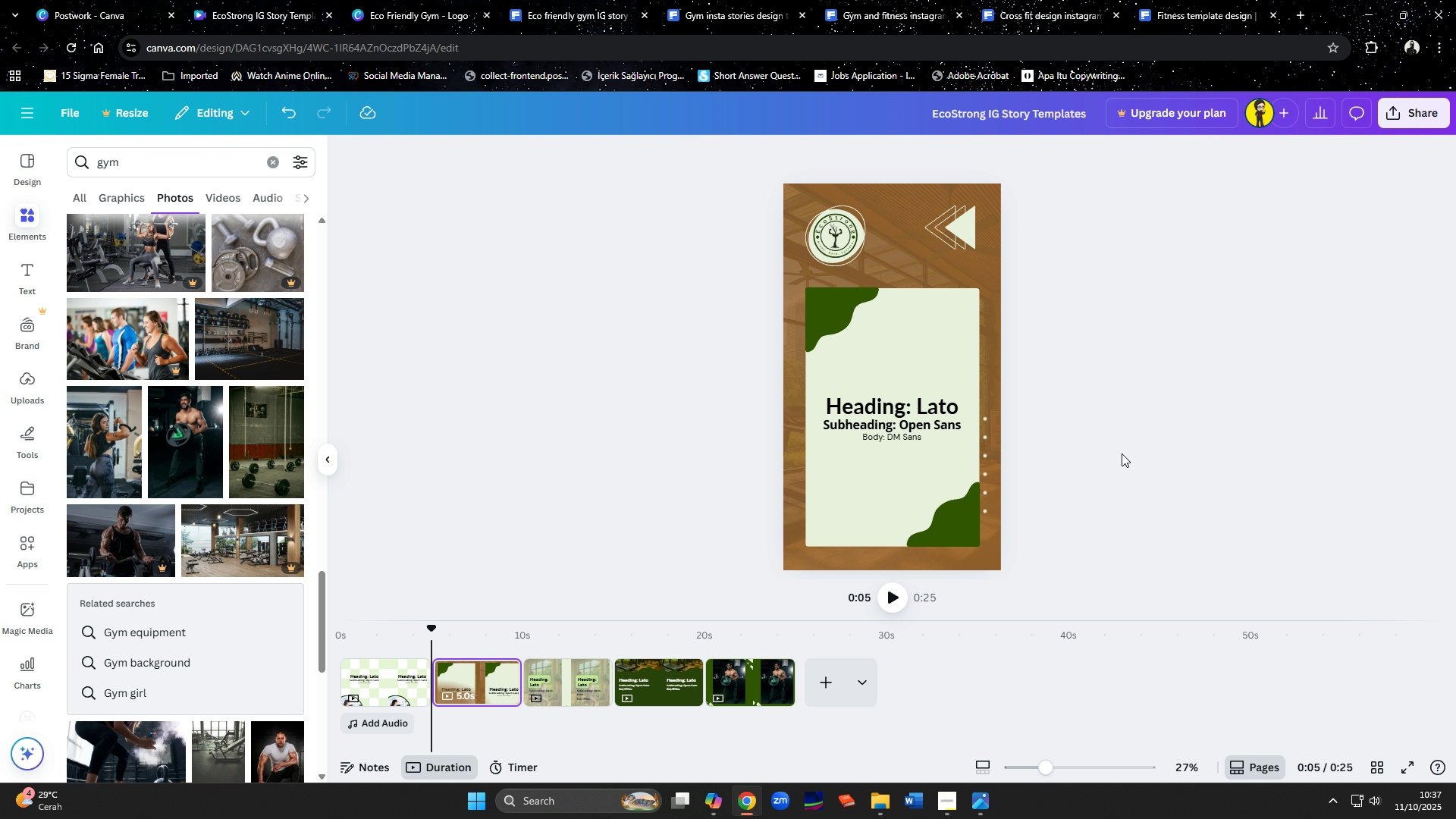 
scroll: coordinate [1122, 453], scroll_direction: up, amount: 2.0
 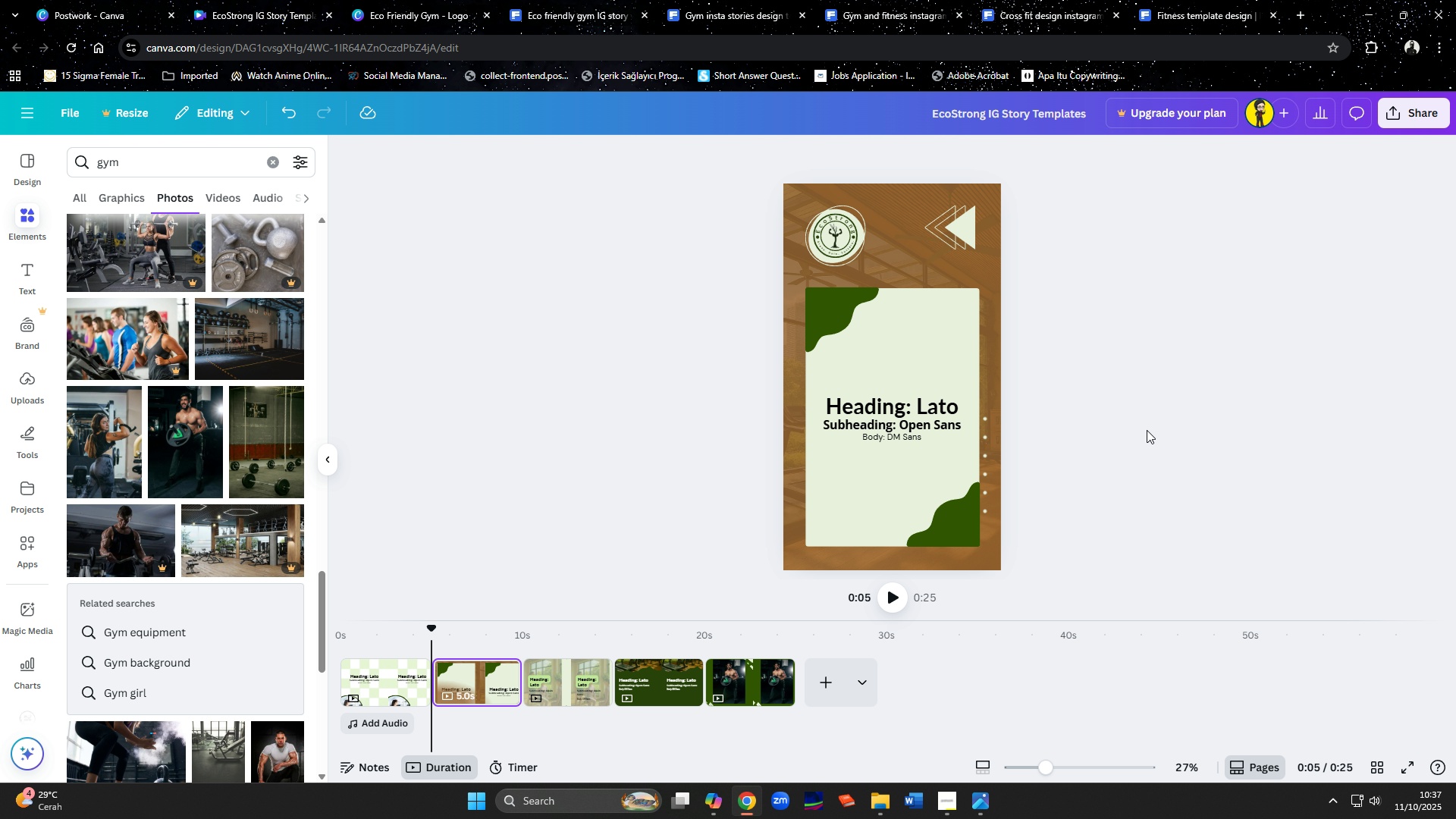 
hold_key(key=ControlLeft, duration=1.02)
scroll: coordinate [1153, 429], scroll_direction: down, amount: 1.0
 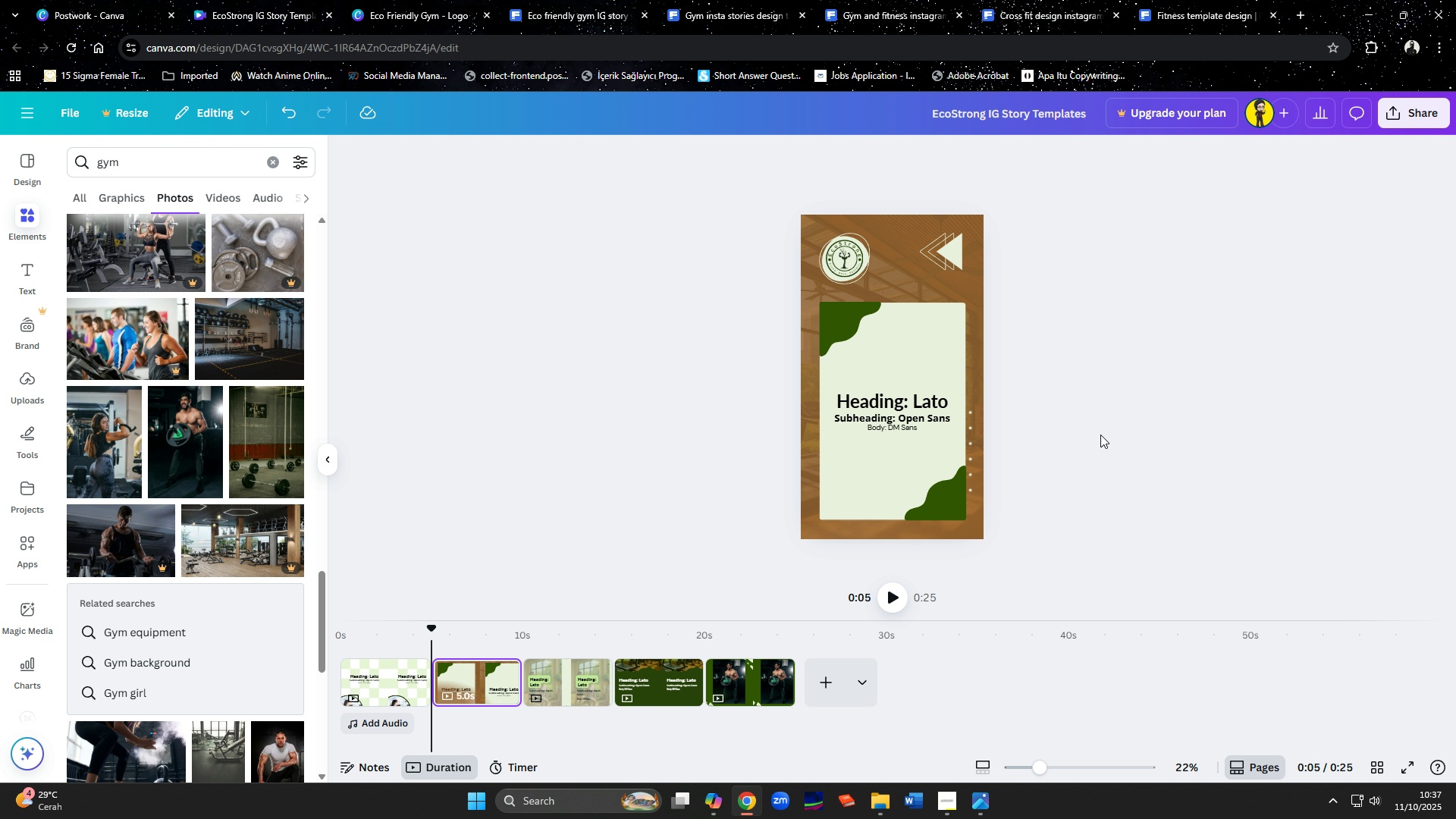 
left_click_drag(start_coordinate=[972, 453], to_coordinate=[905, 512])
 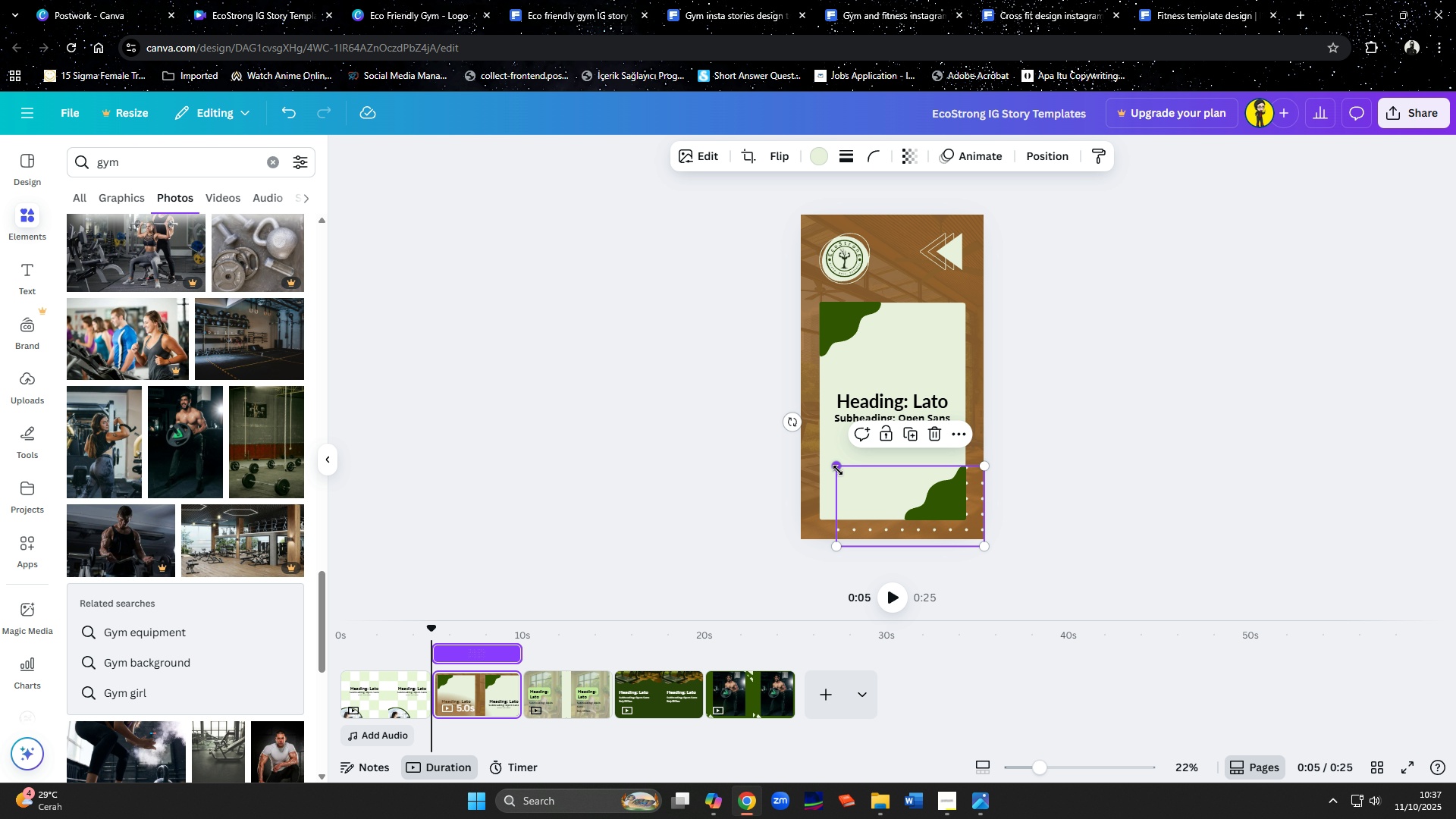 
left_click_drag(start_coordinate=[839, 469], to_coordinate=[774, 451])
 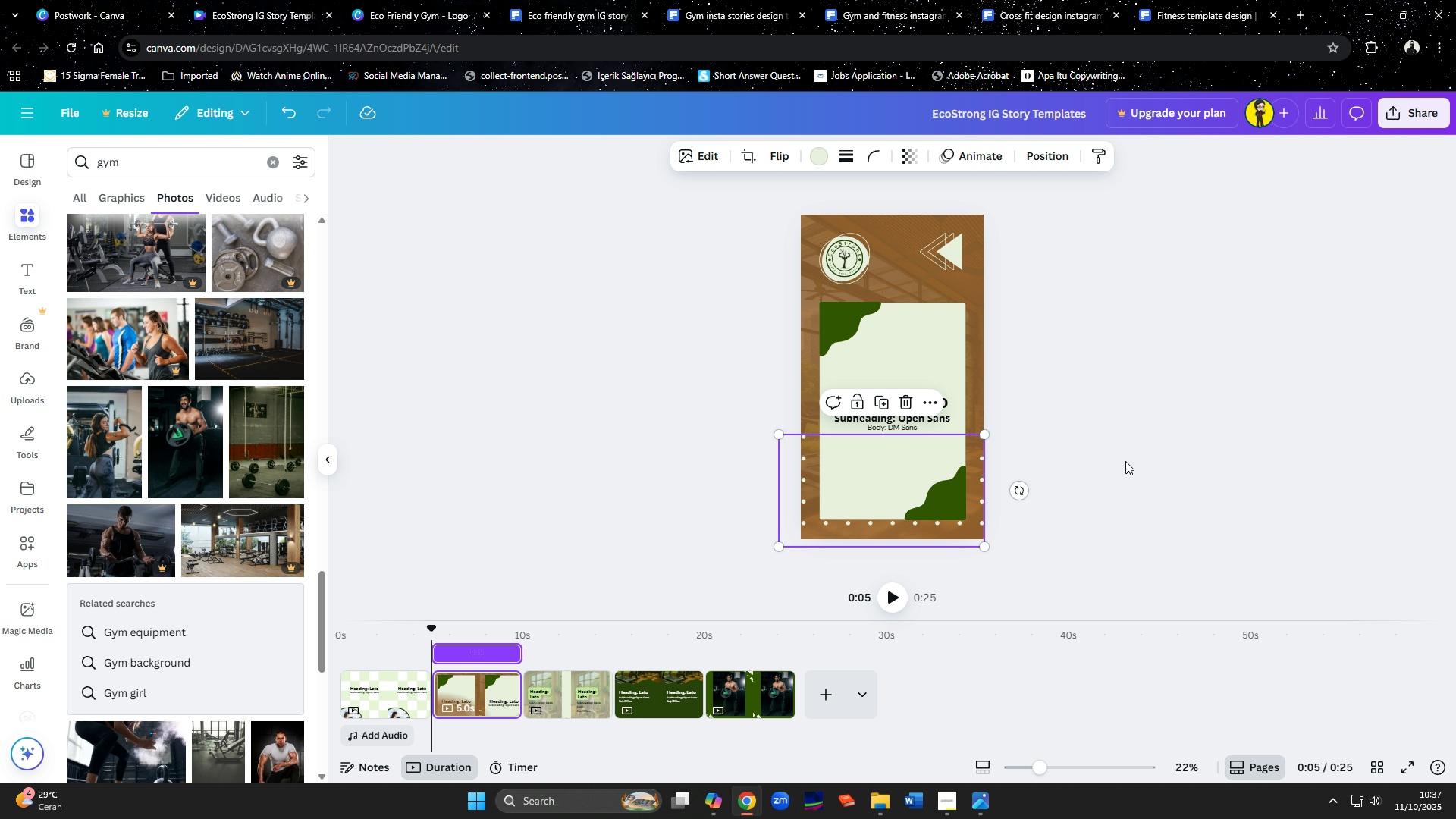 
left_click([1125, 461])
 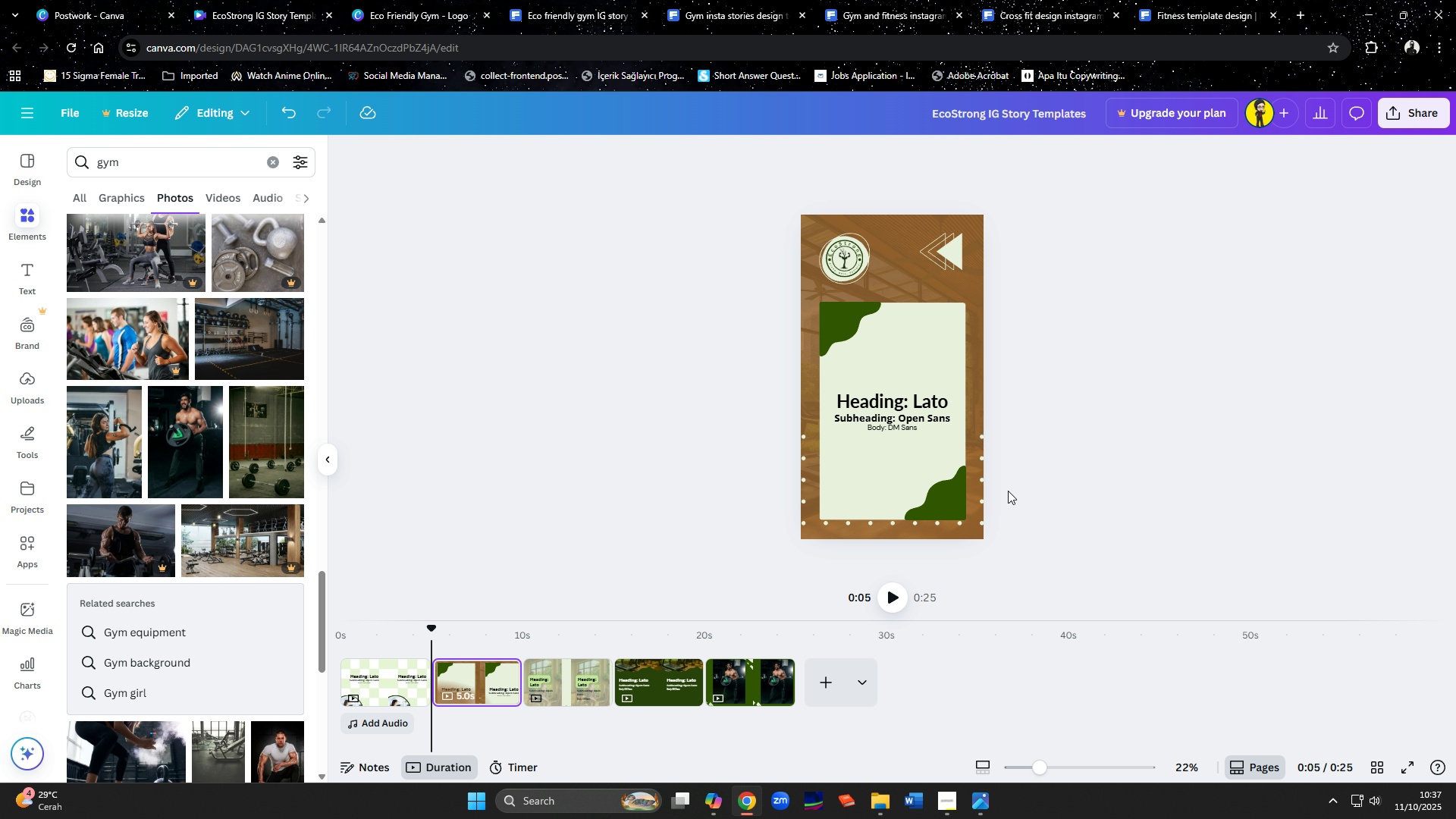 
left_click([574, 684])
 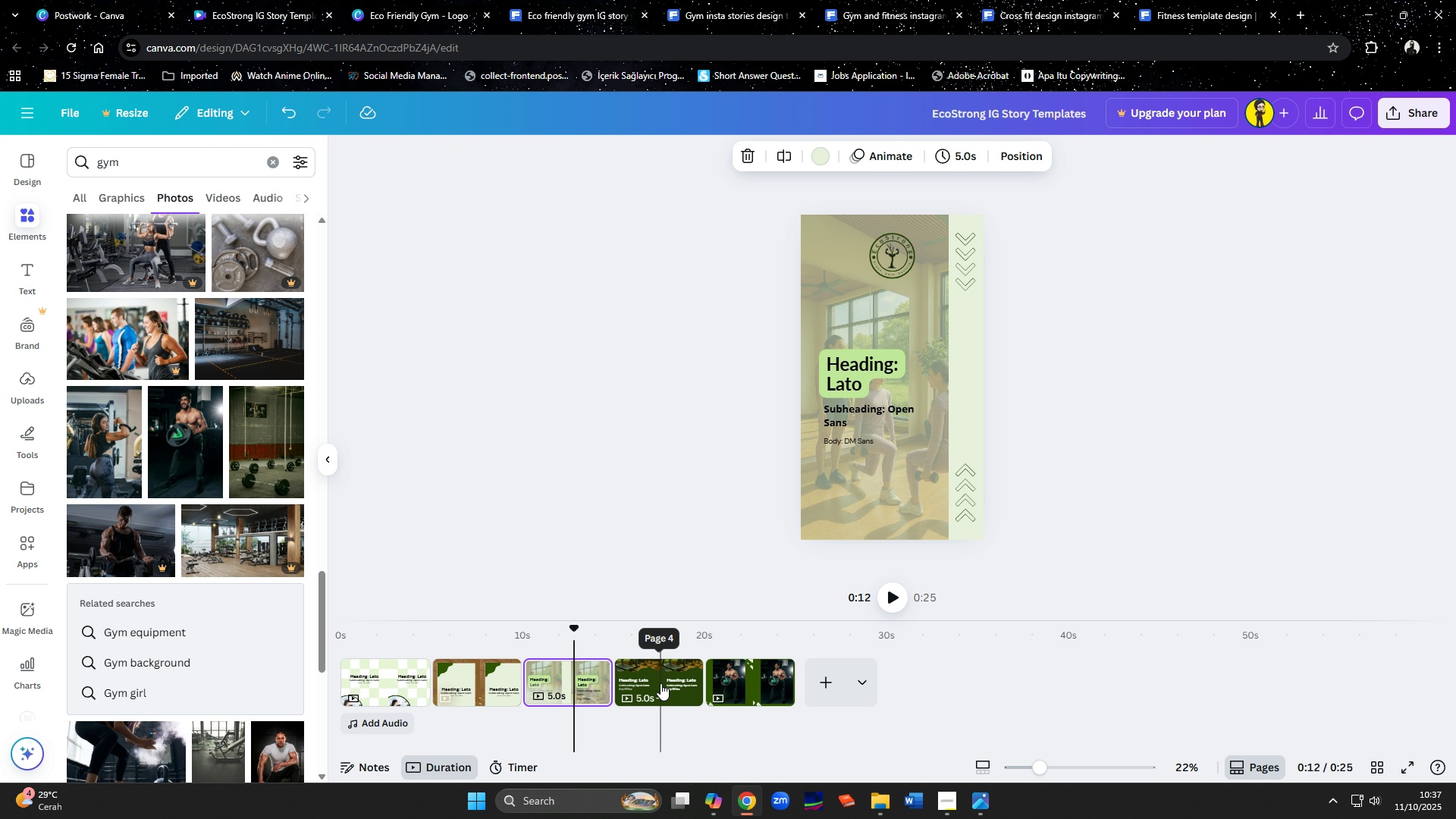 
left_click([661, 683])
 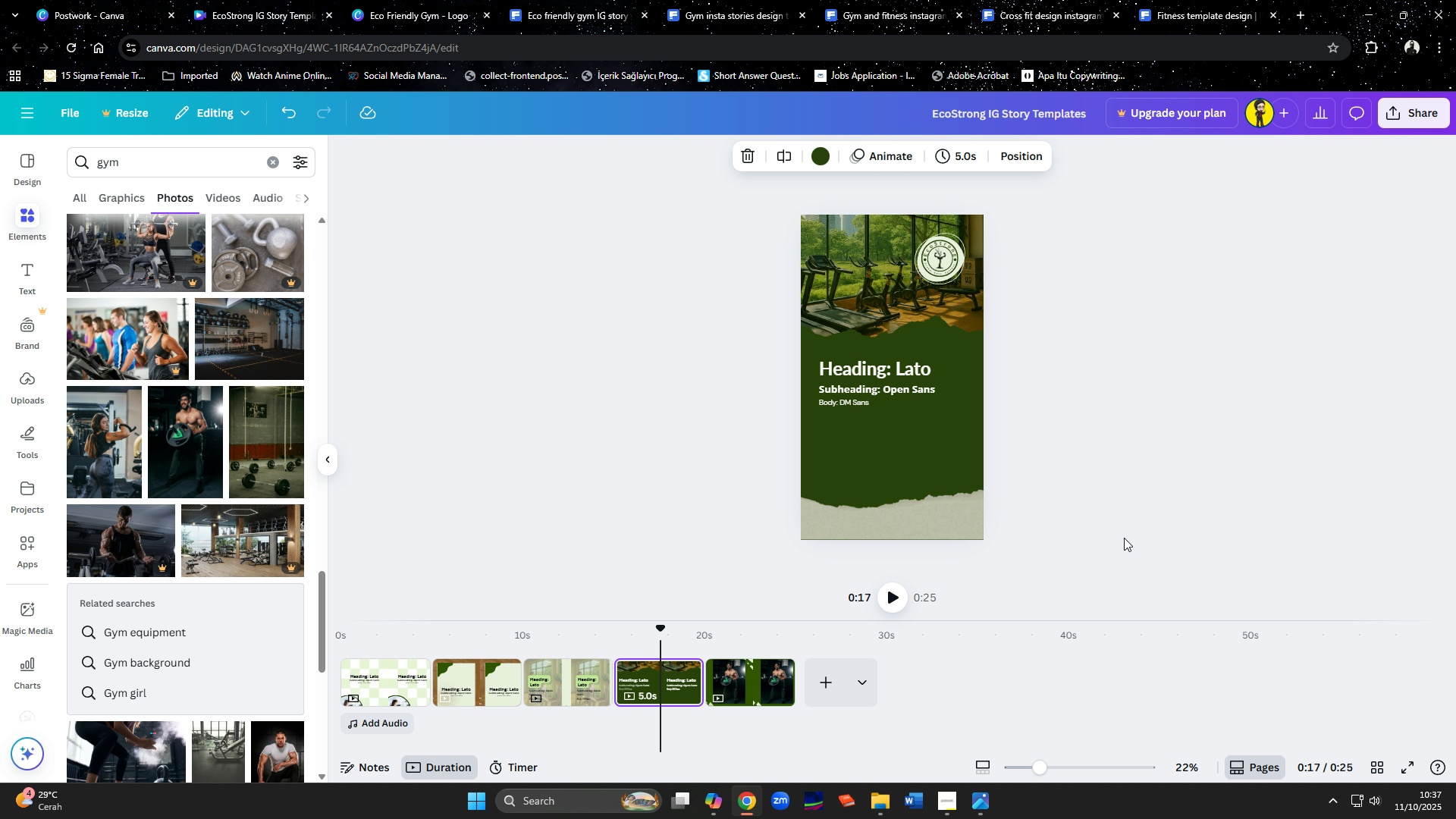 
left_click([754, 670])
 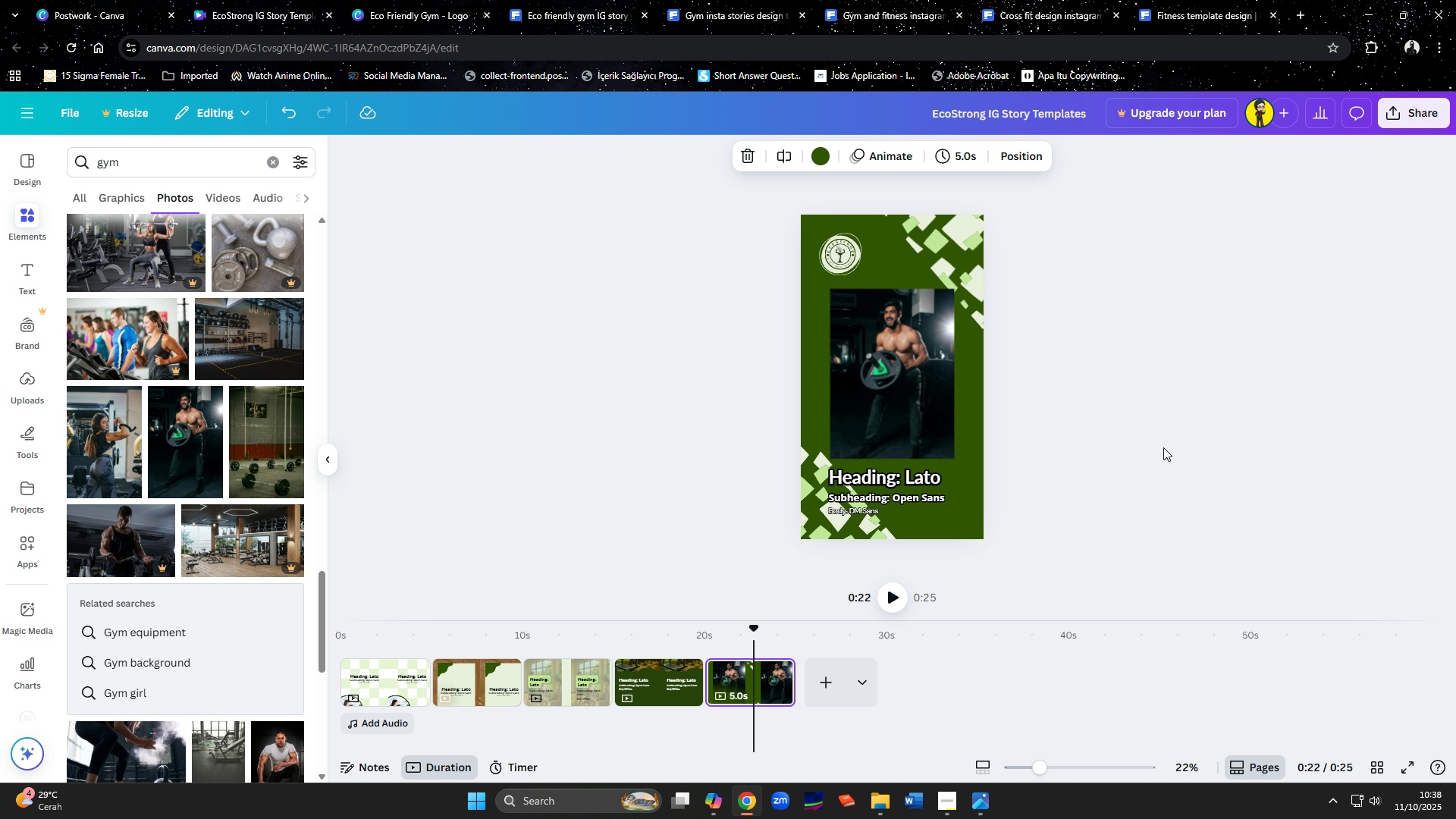 
left_click([1163, 447])
 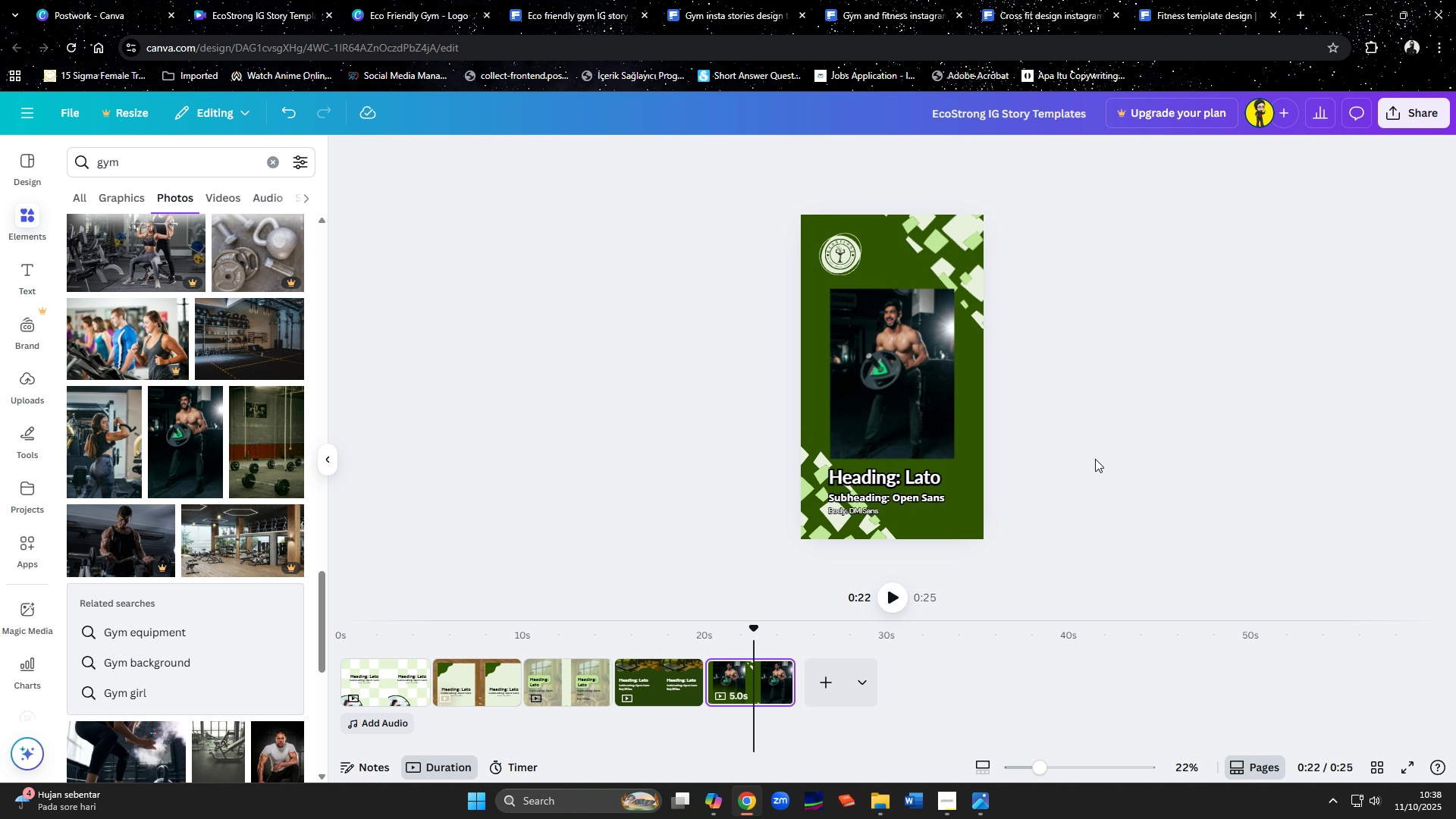 
wait(6.91)
 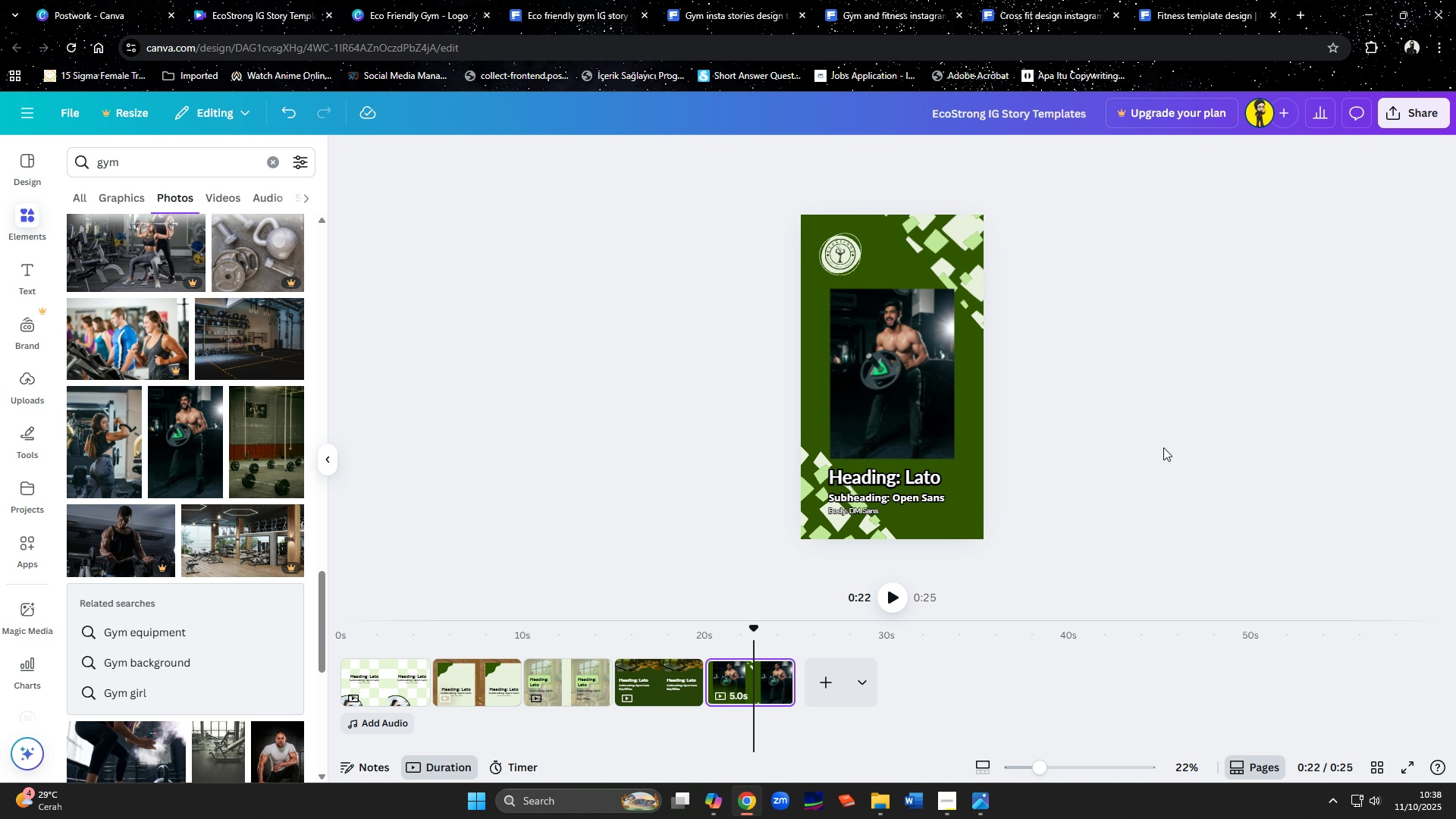 
left_click([387, 692])
 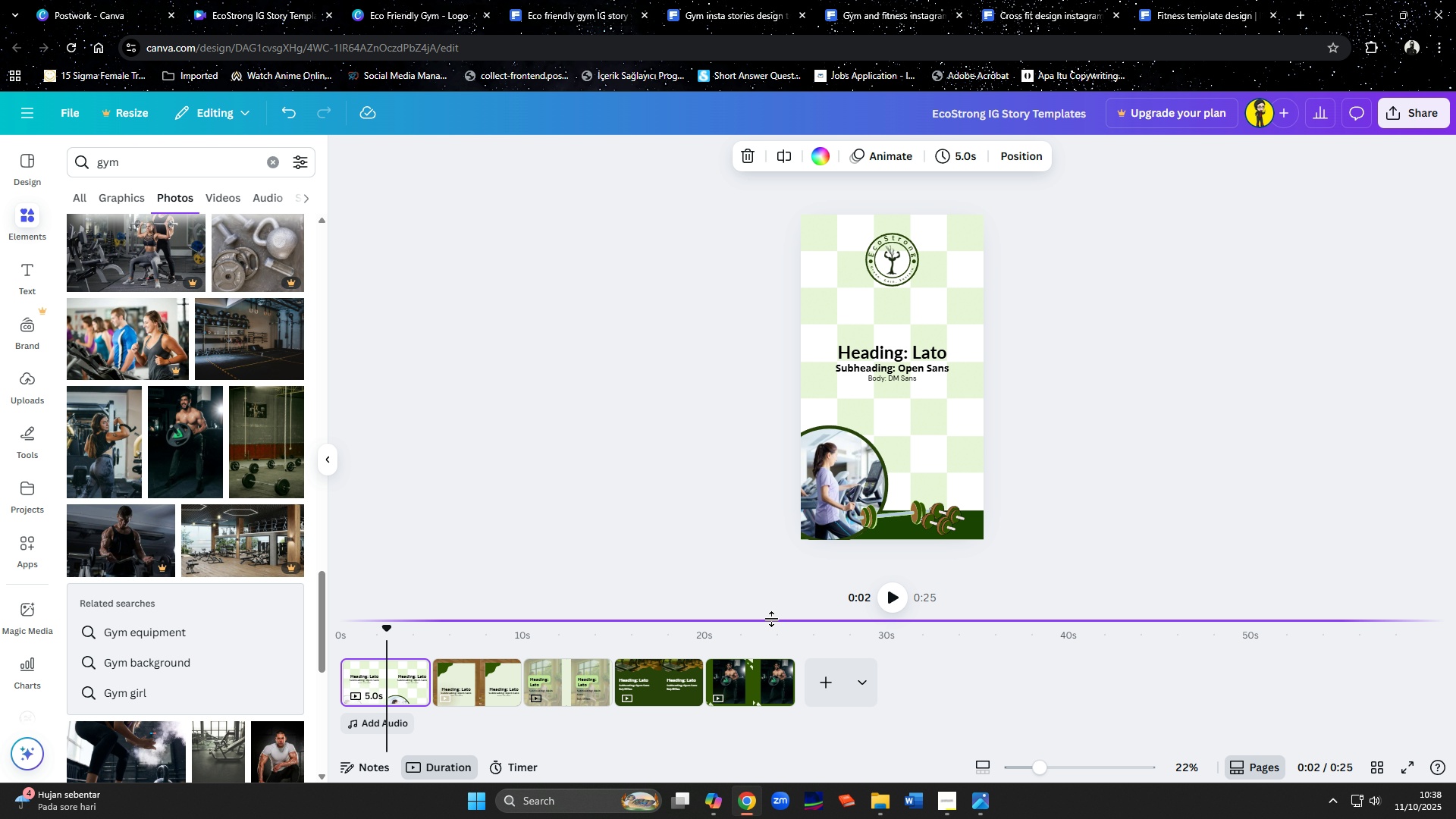 
left_click([1188, 444])